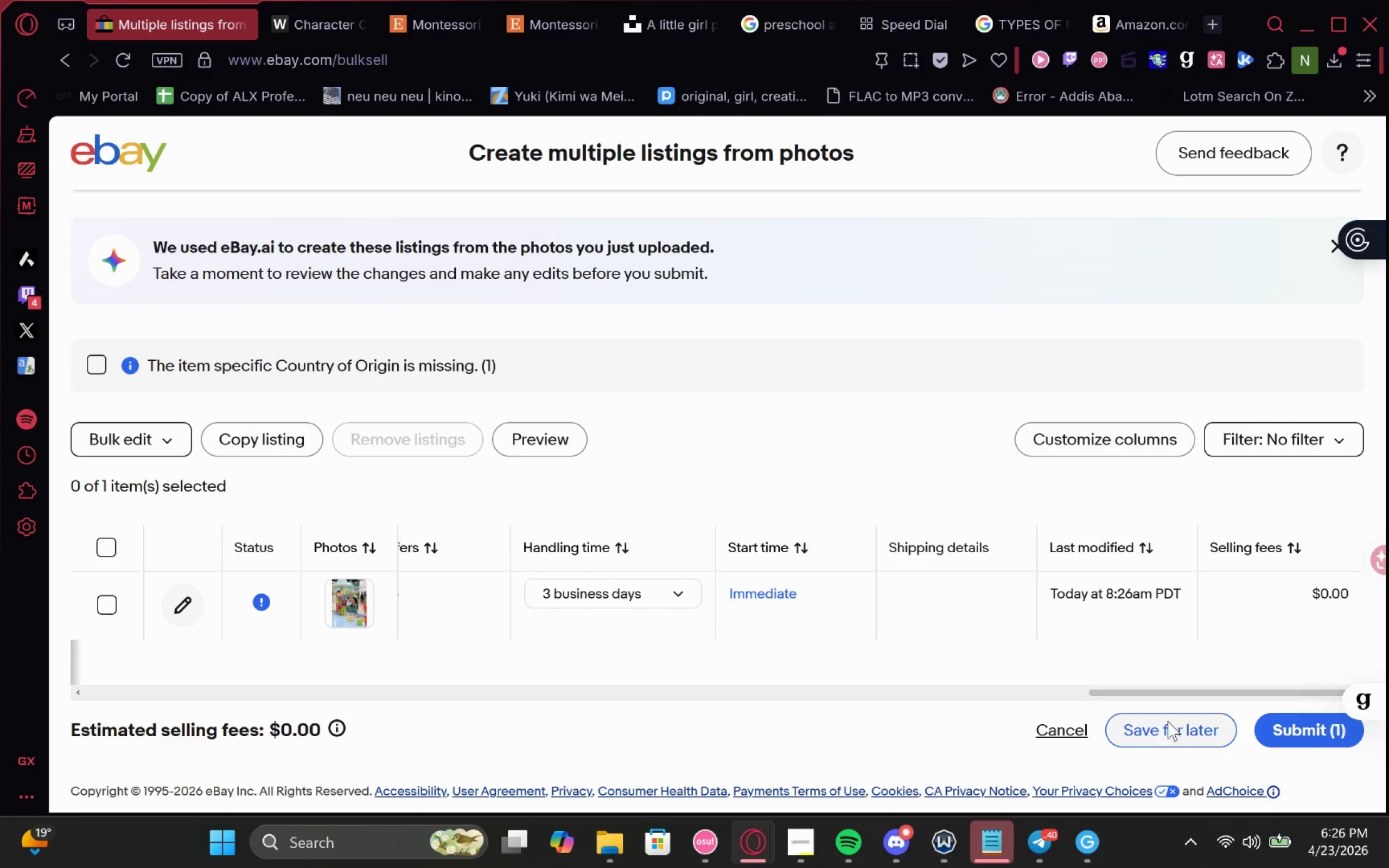 
left_click([1157, 732])
 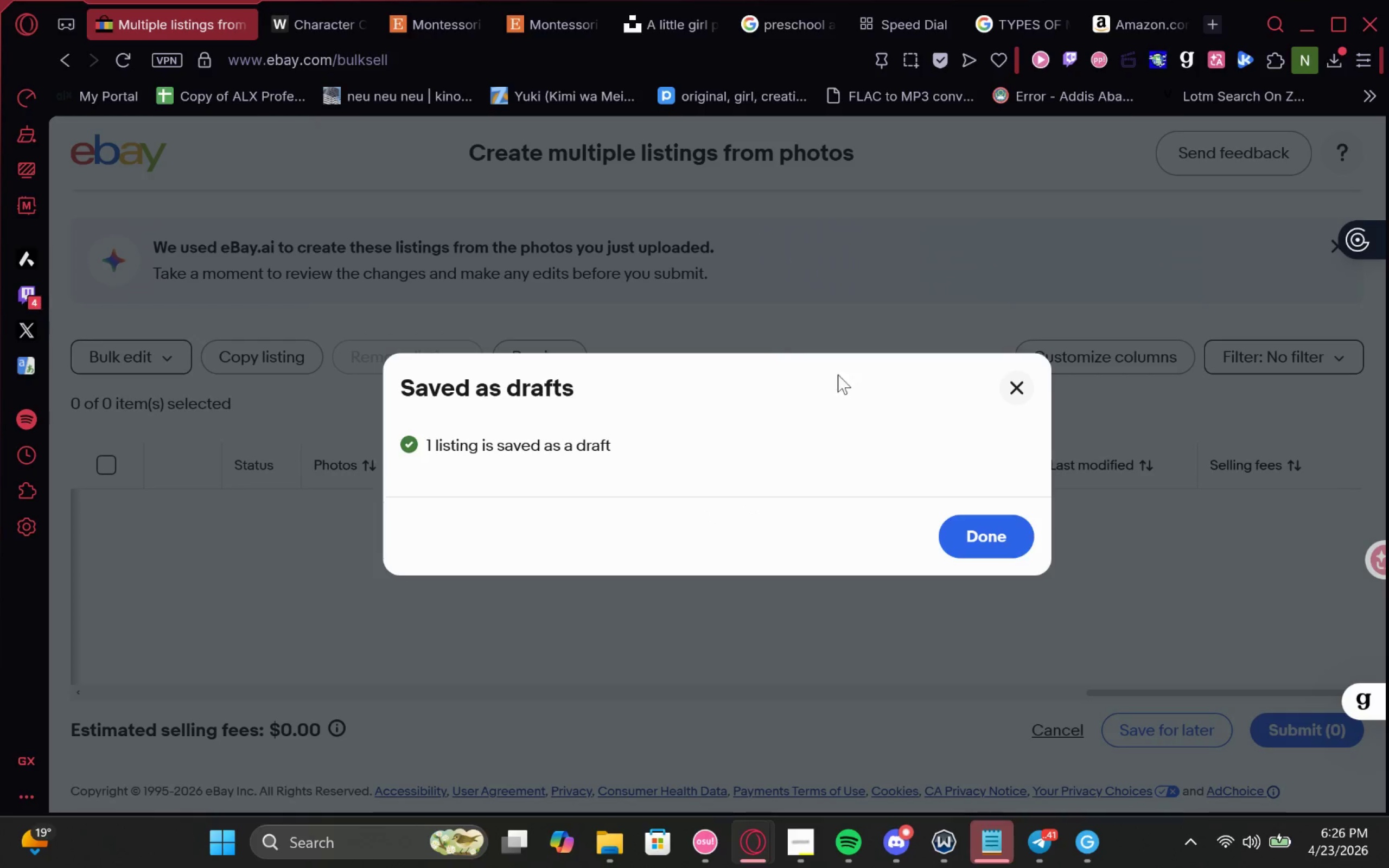 
left_click([980, 524])
 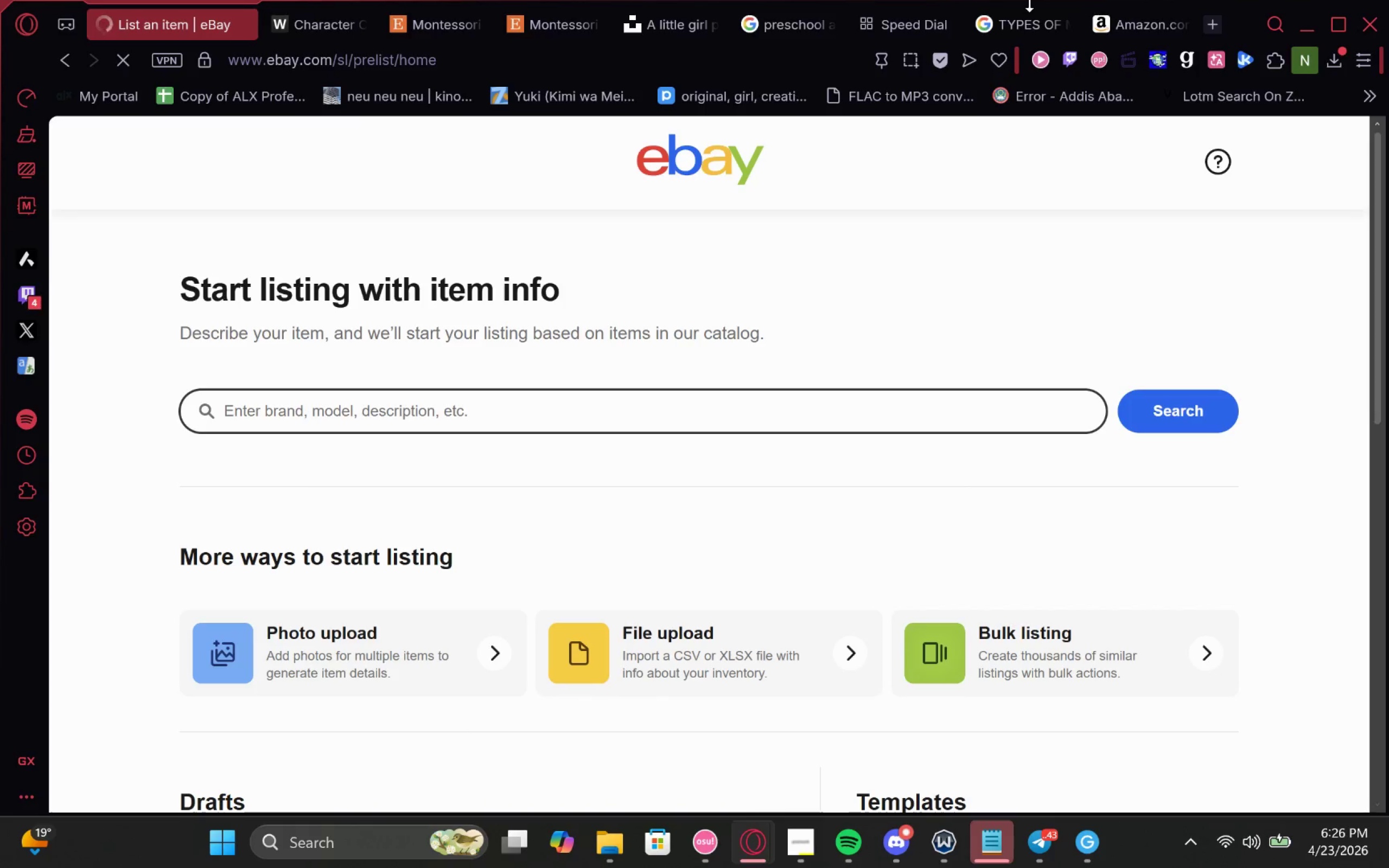 
left_click([1024, 14])
 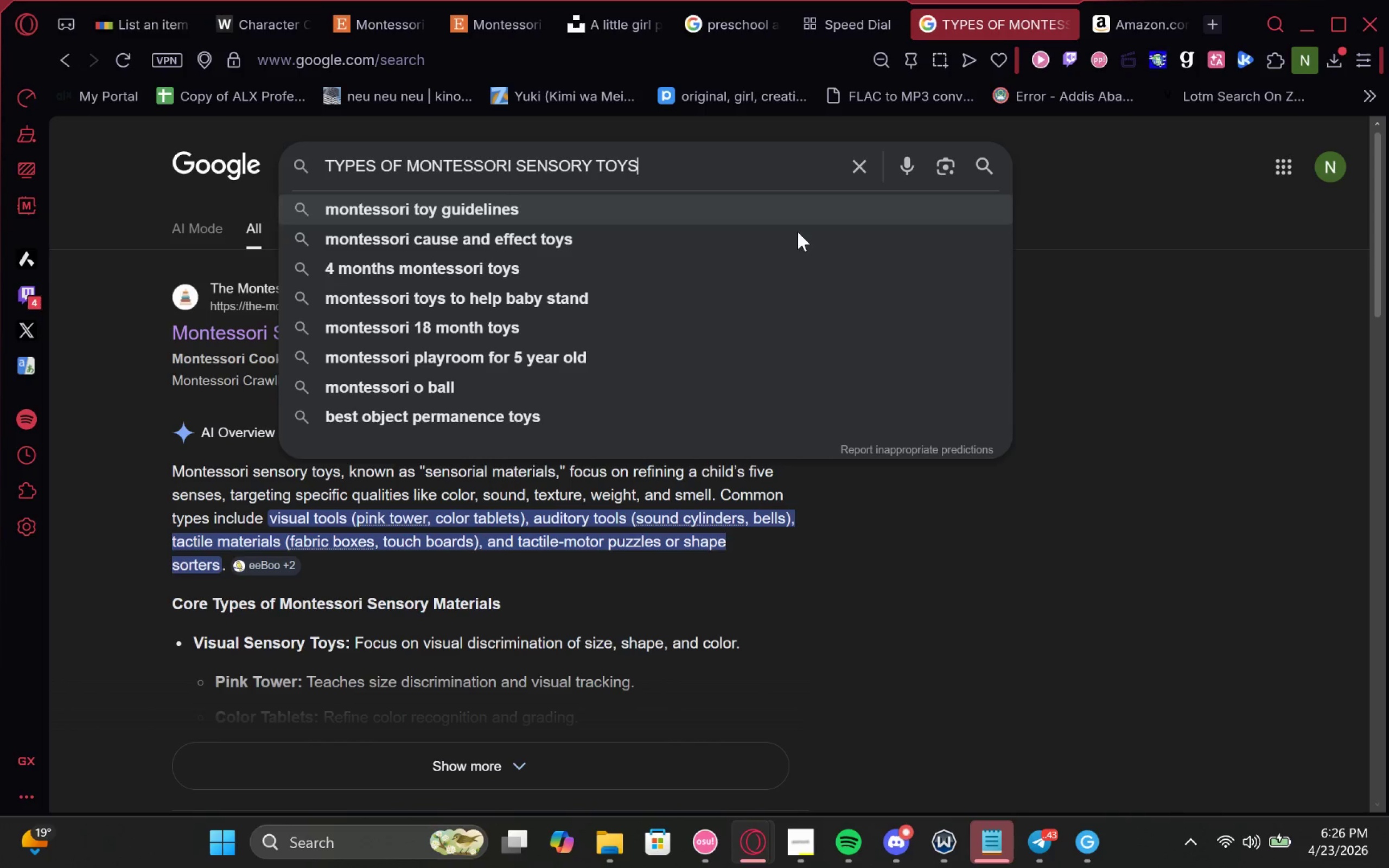 
left_click([1054, 418])
 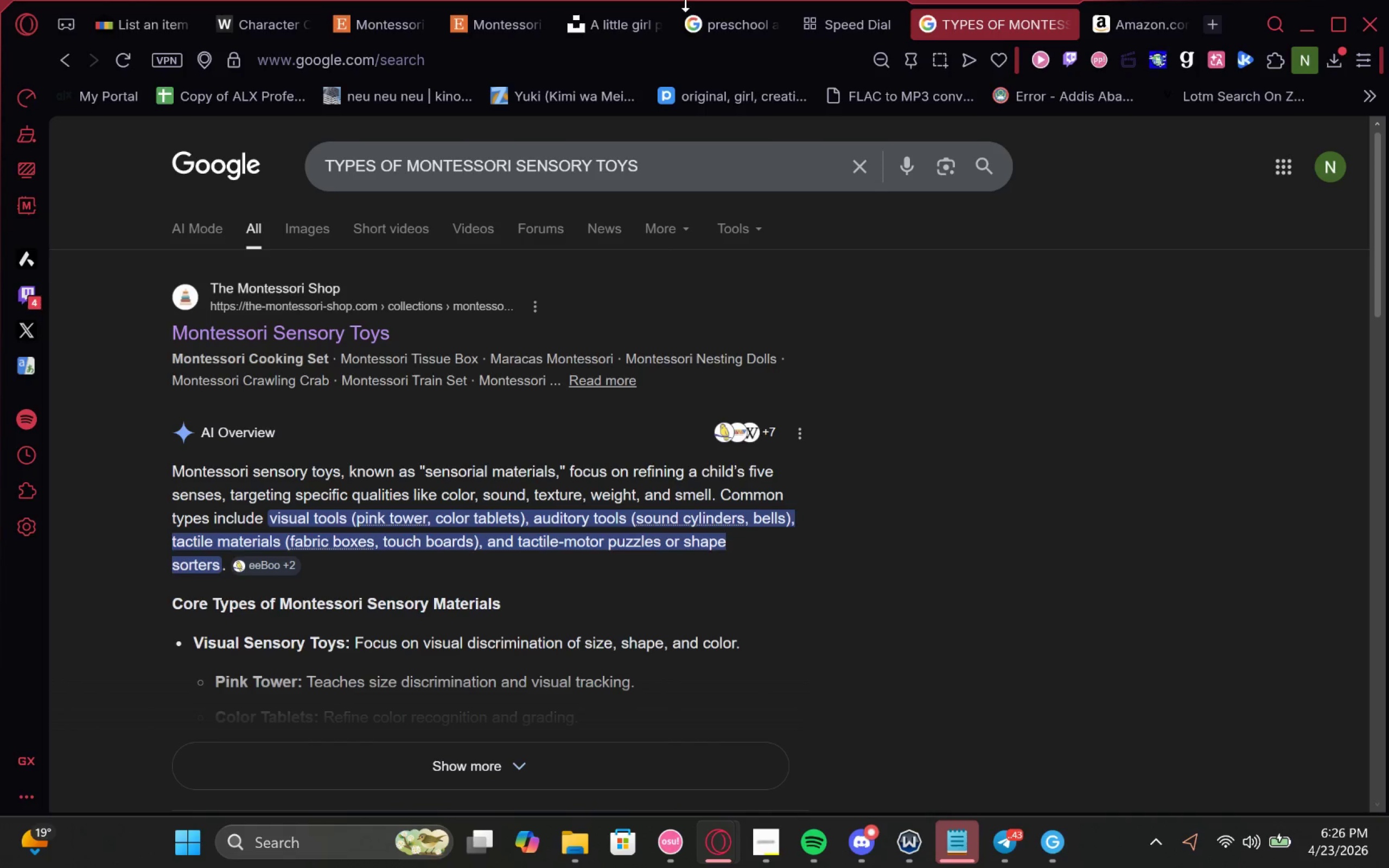 
left_click([626, 11])
 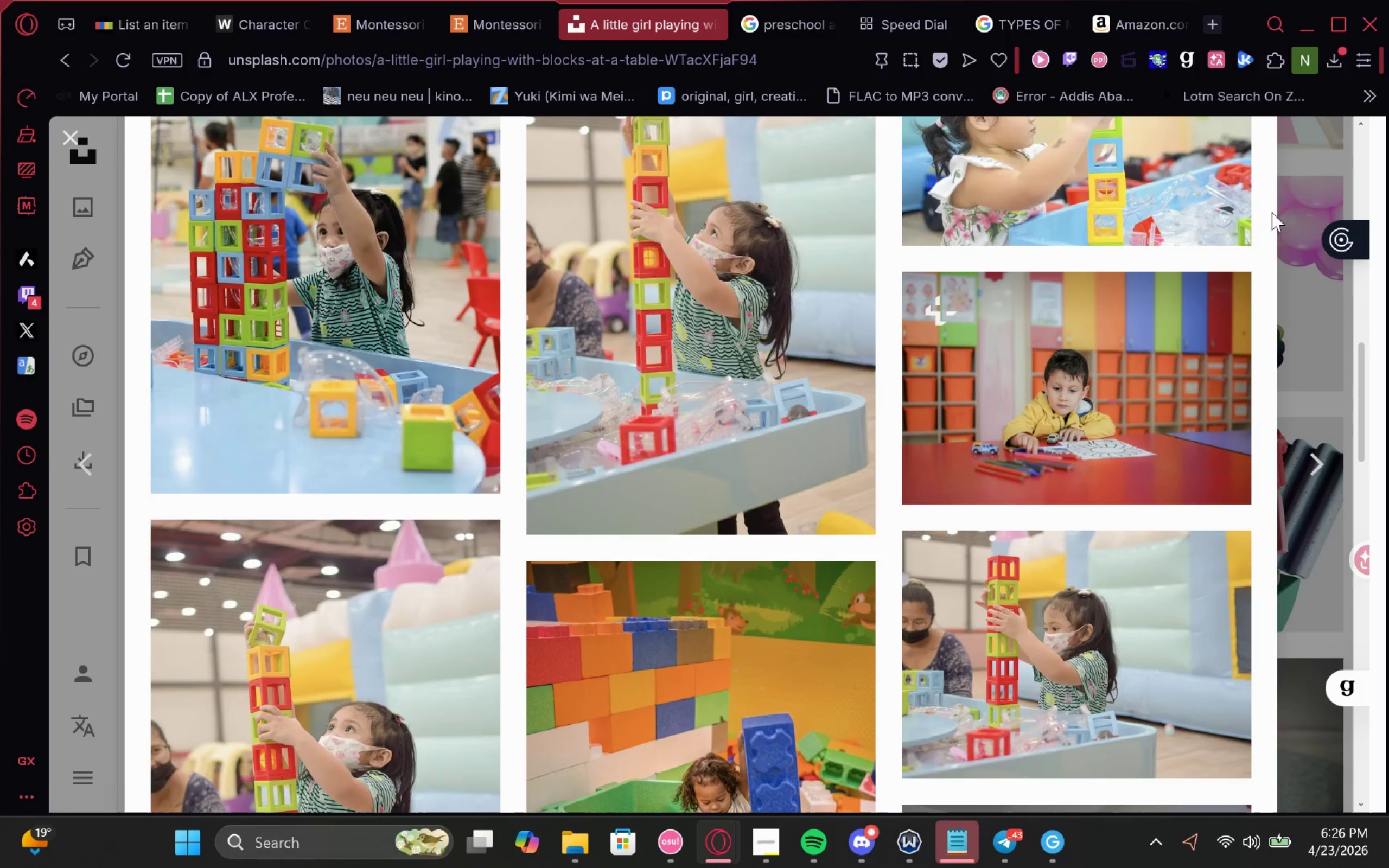 
left_click([1289, 191])
 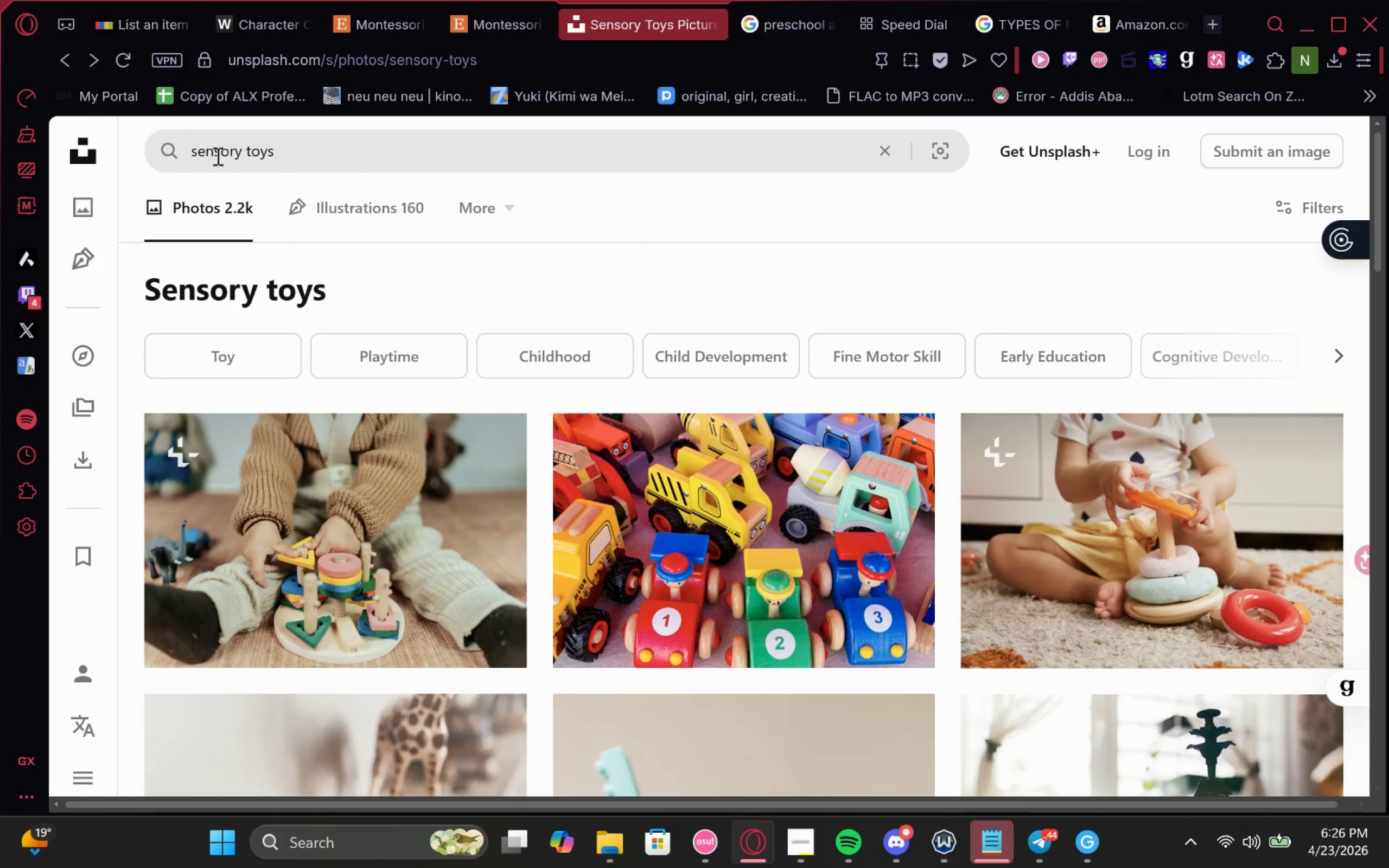 
double_click([207, 151])
 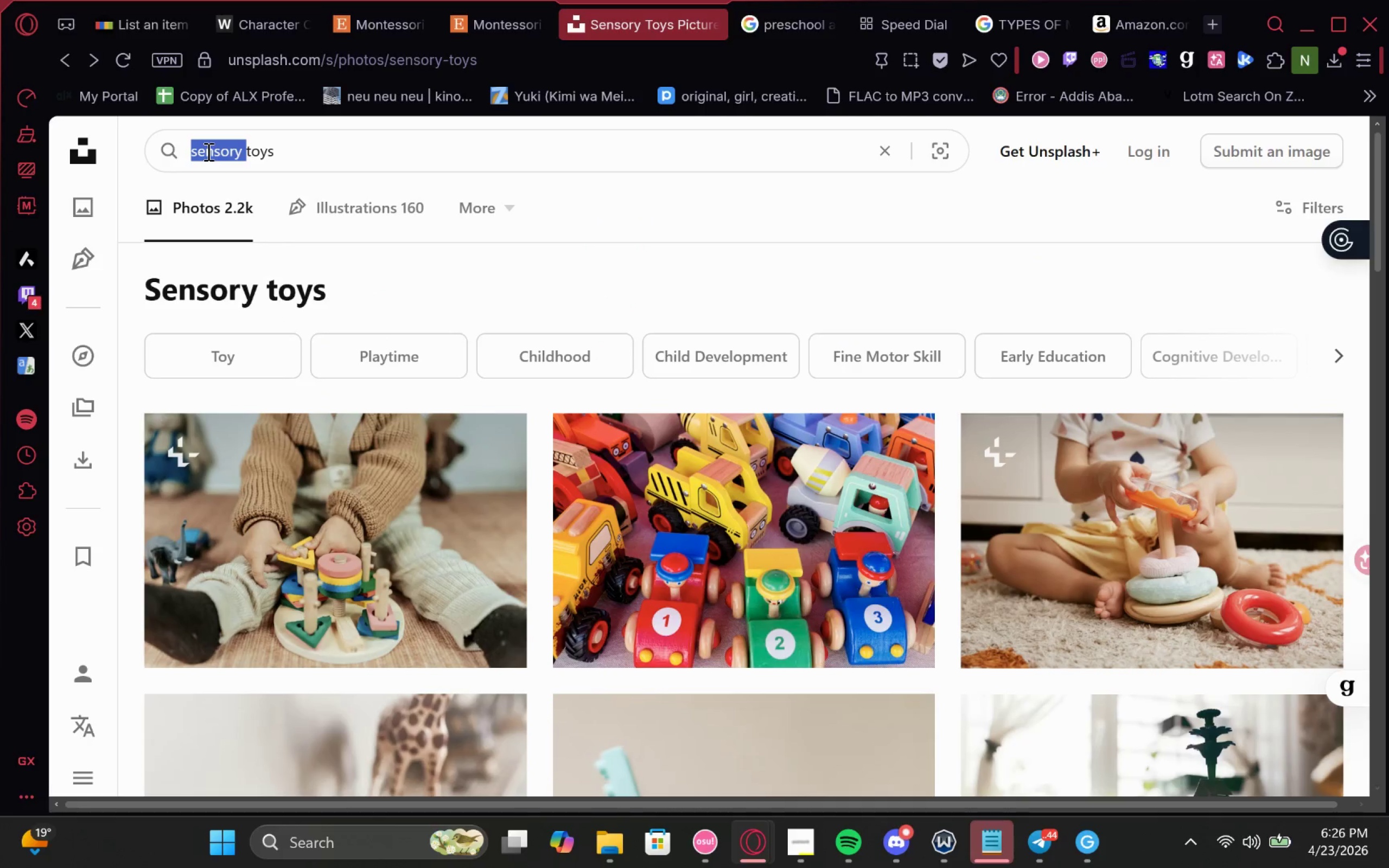 
type(AUDITORY SENSORY )
 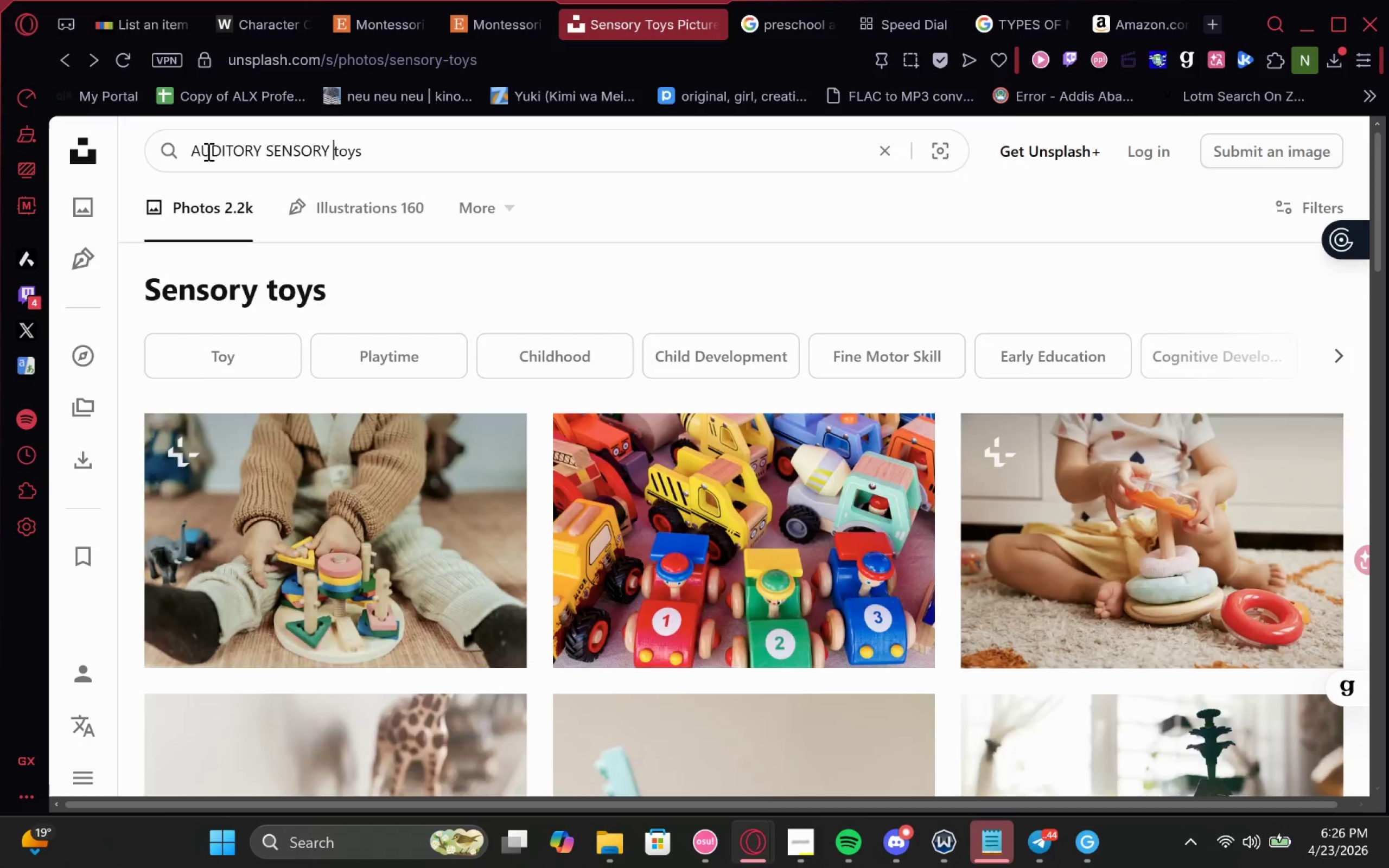 
key(Enter)
 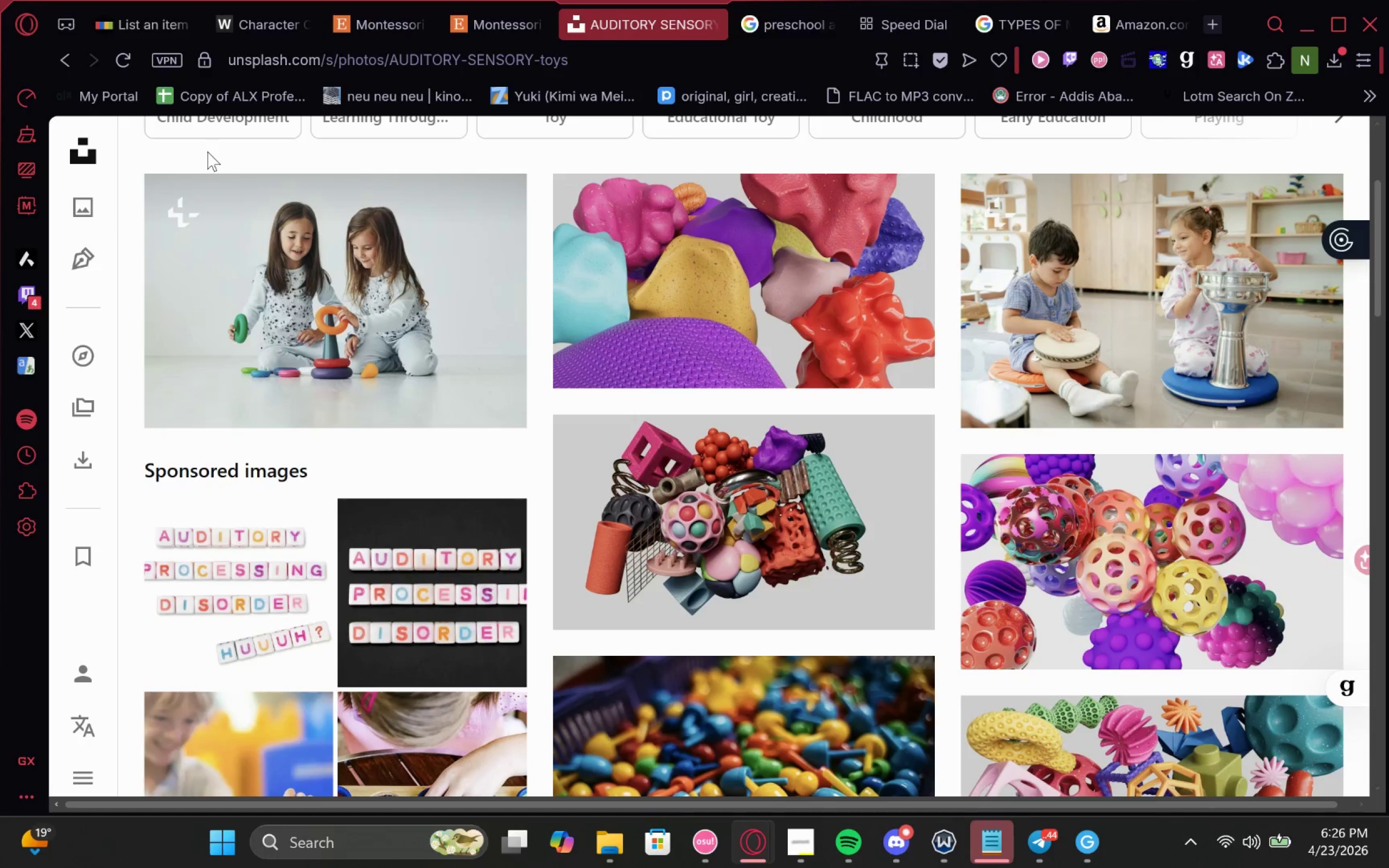 
wait(6.16)
 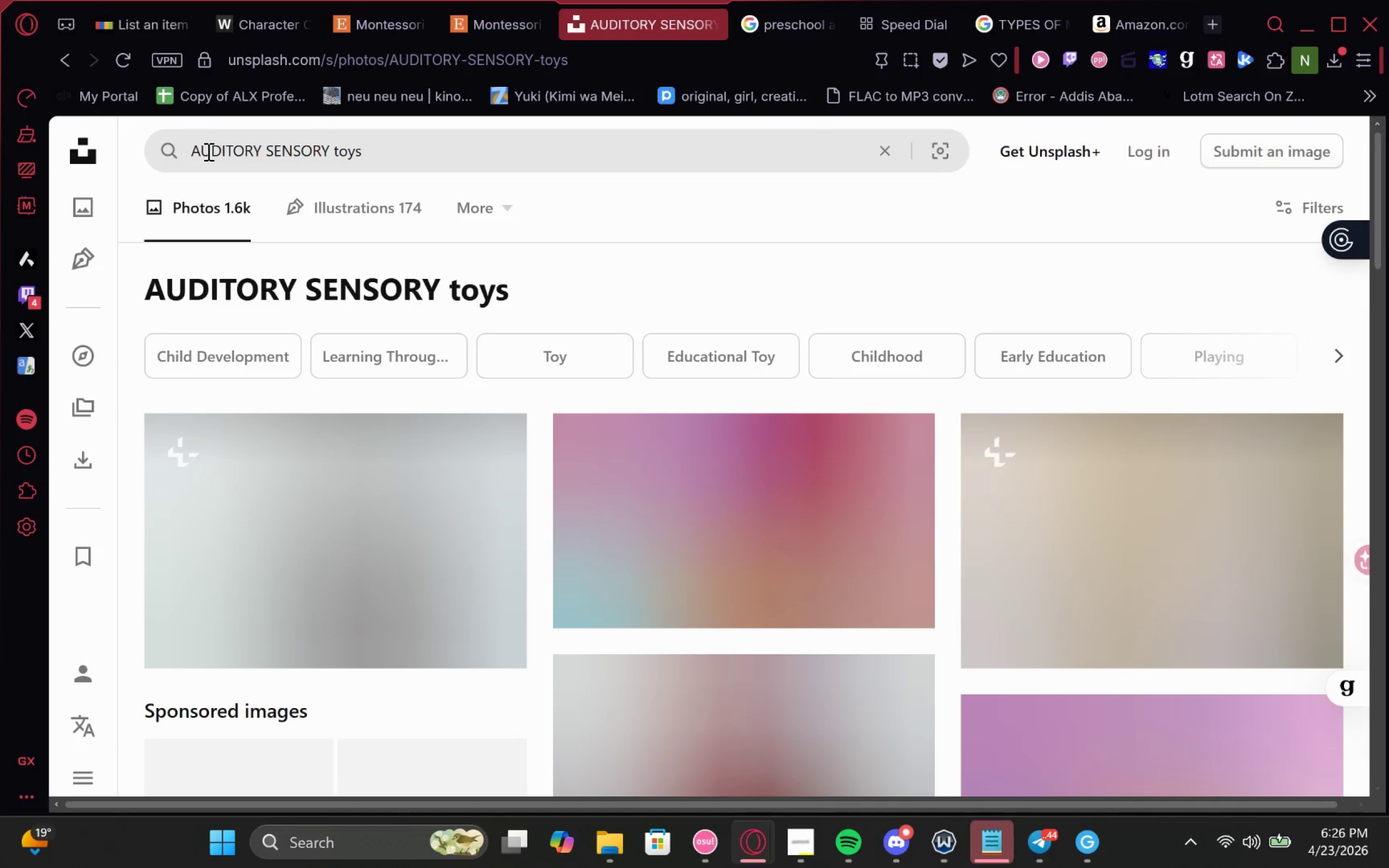 
mouse_move([977, 327])
 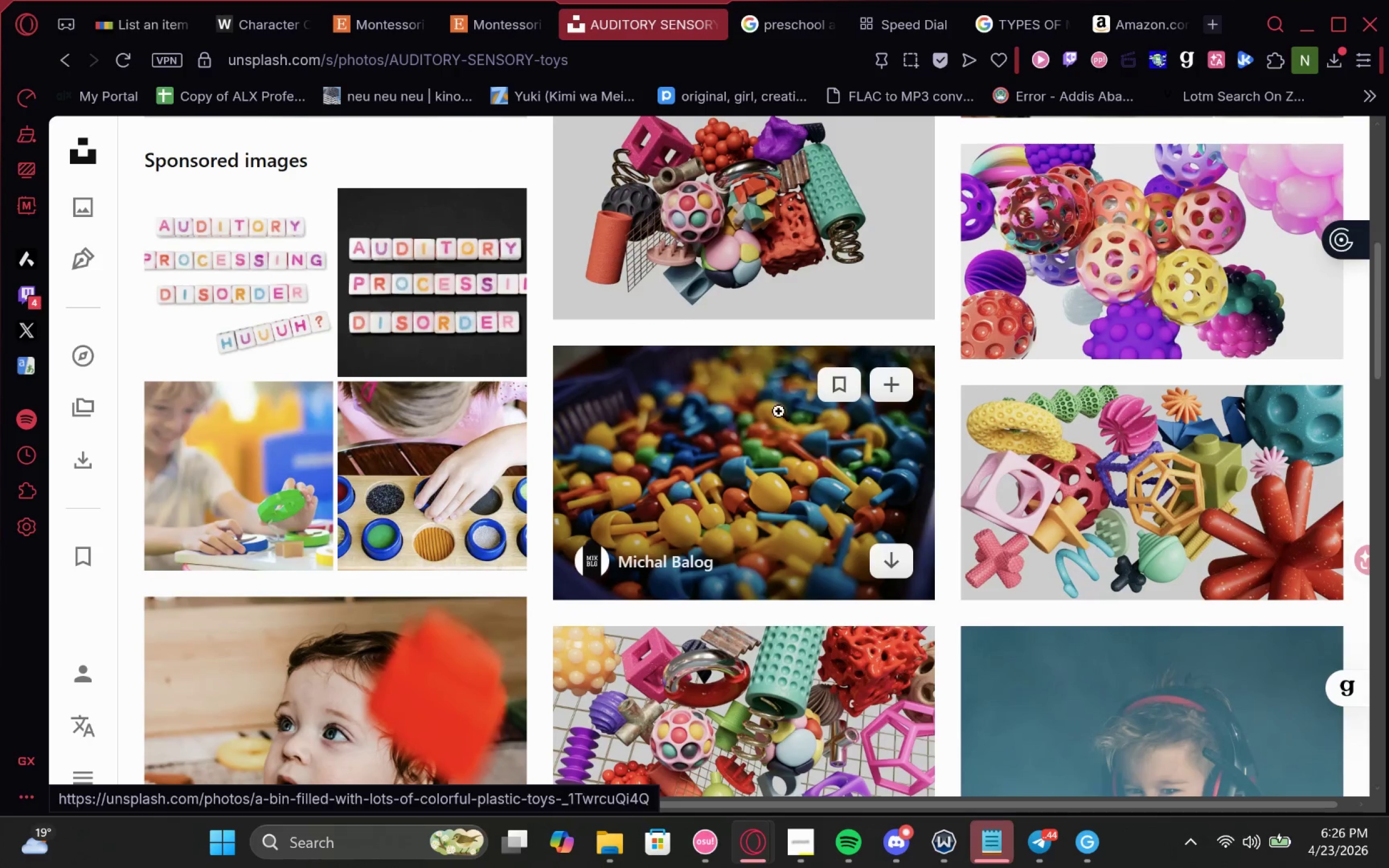 
mouse_move([772, 424])
 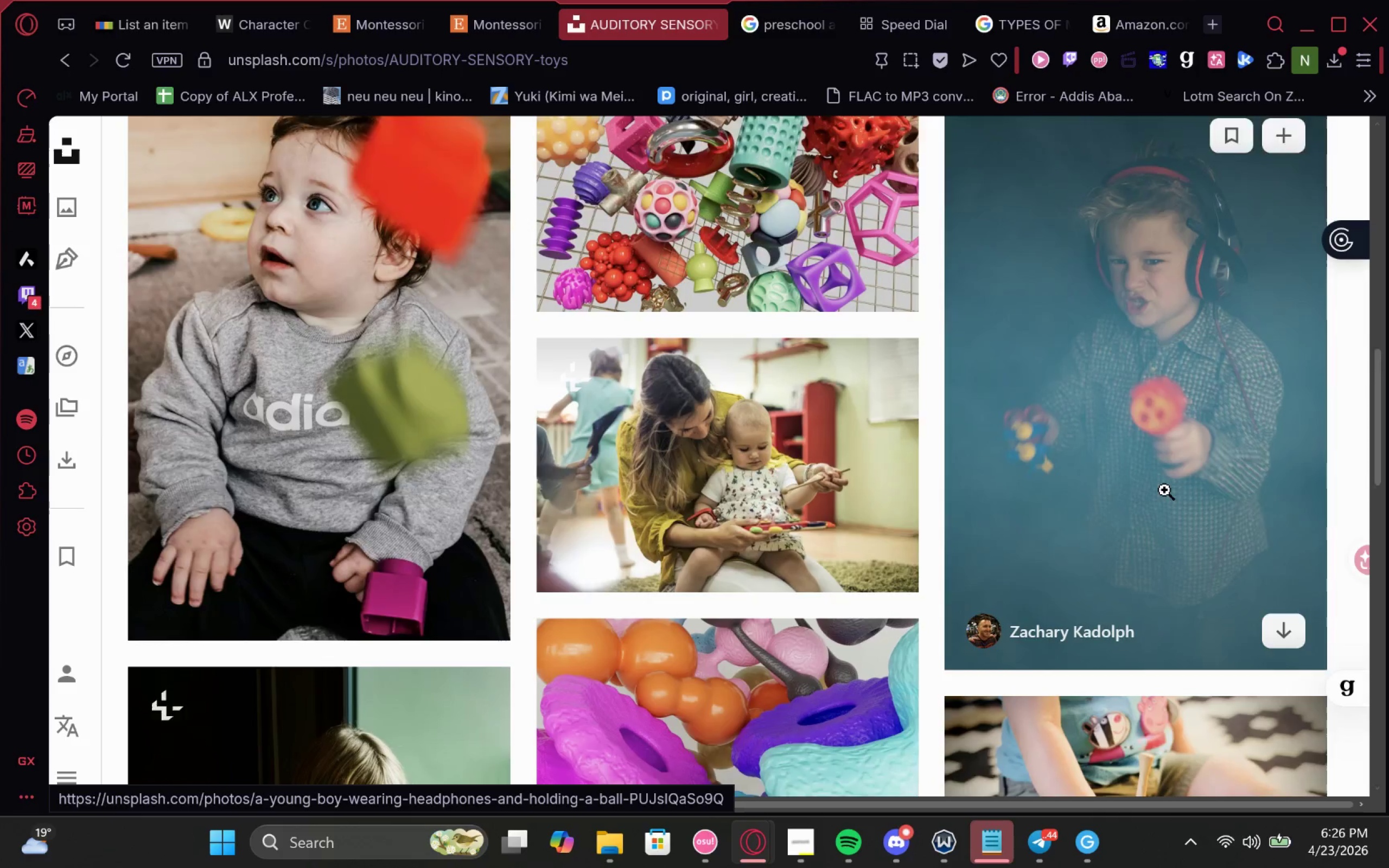 
wait(6.71)
 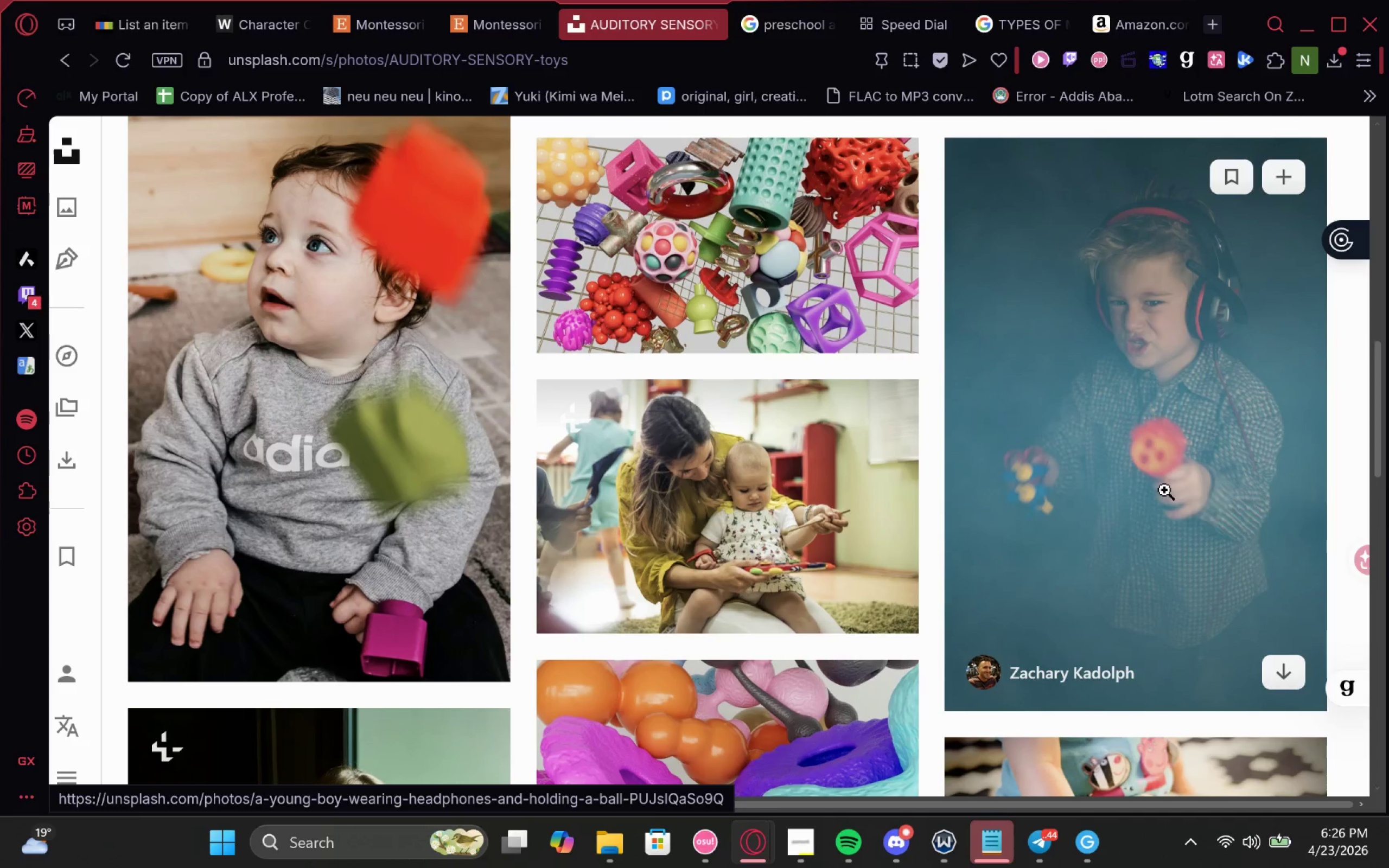 
mouse_move([807, 312])
 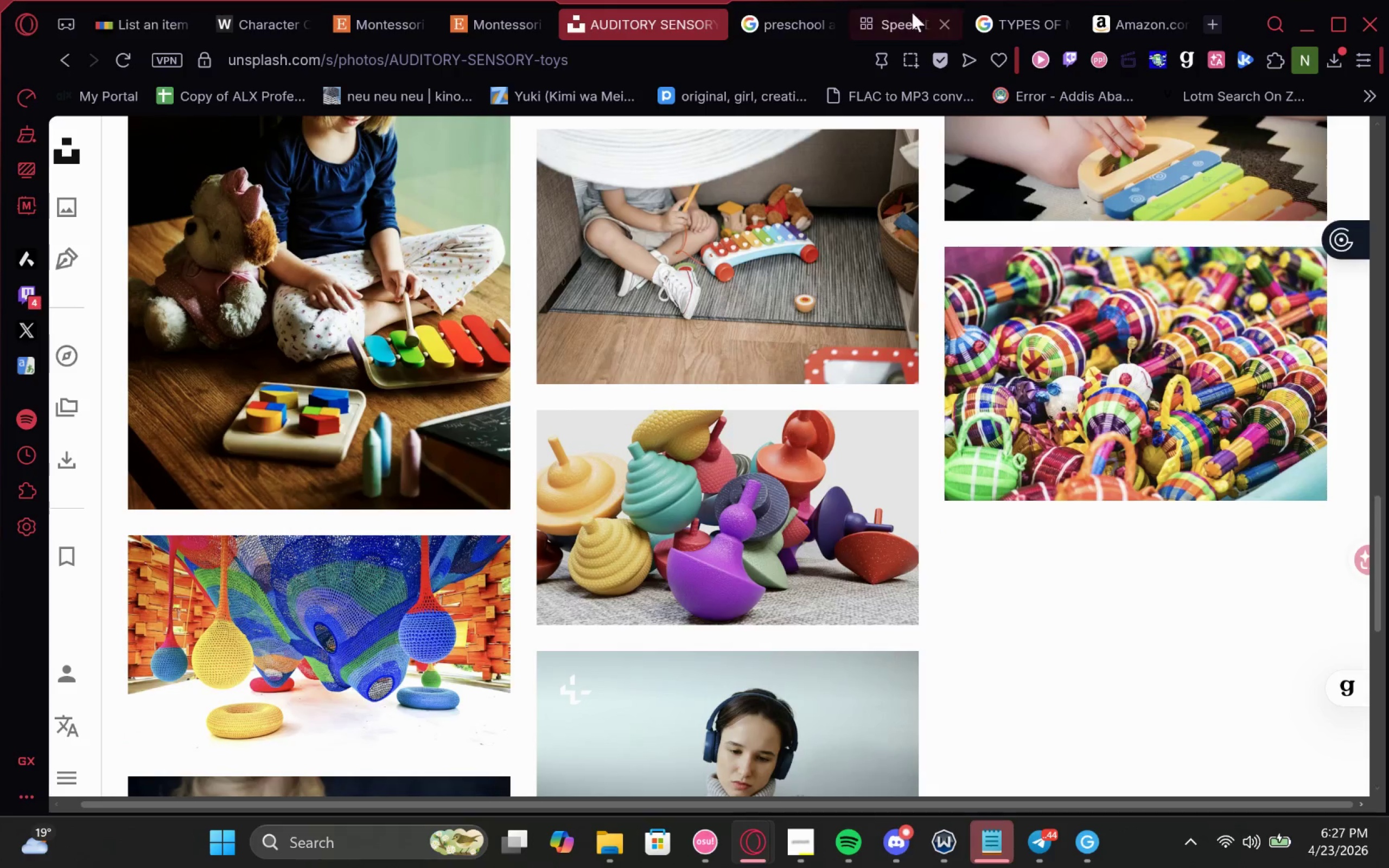 
left_click([1005, 16])
 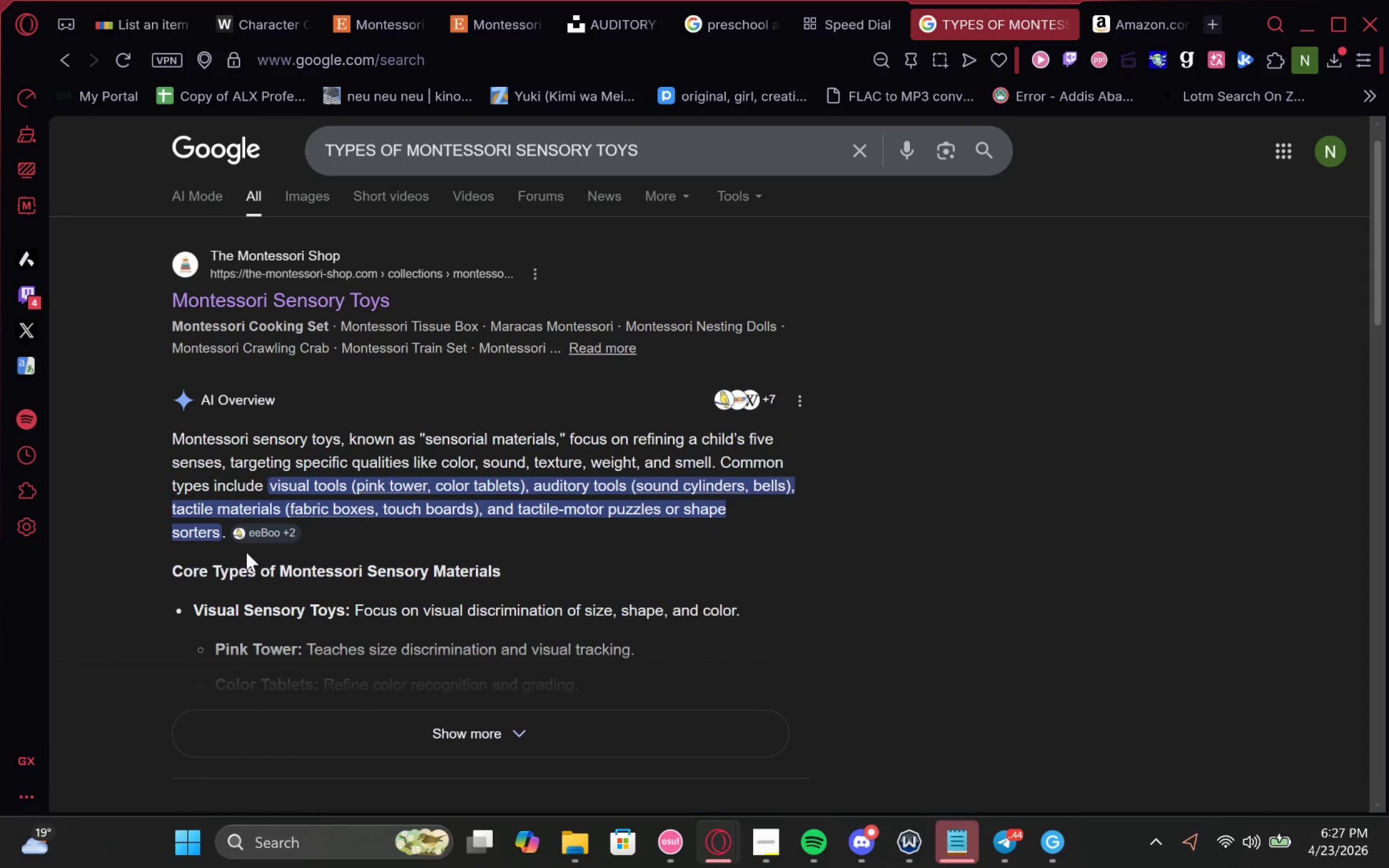 
left_click([620, 19])
 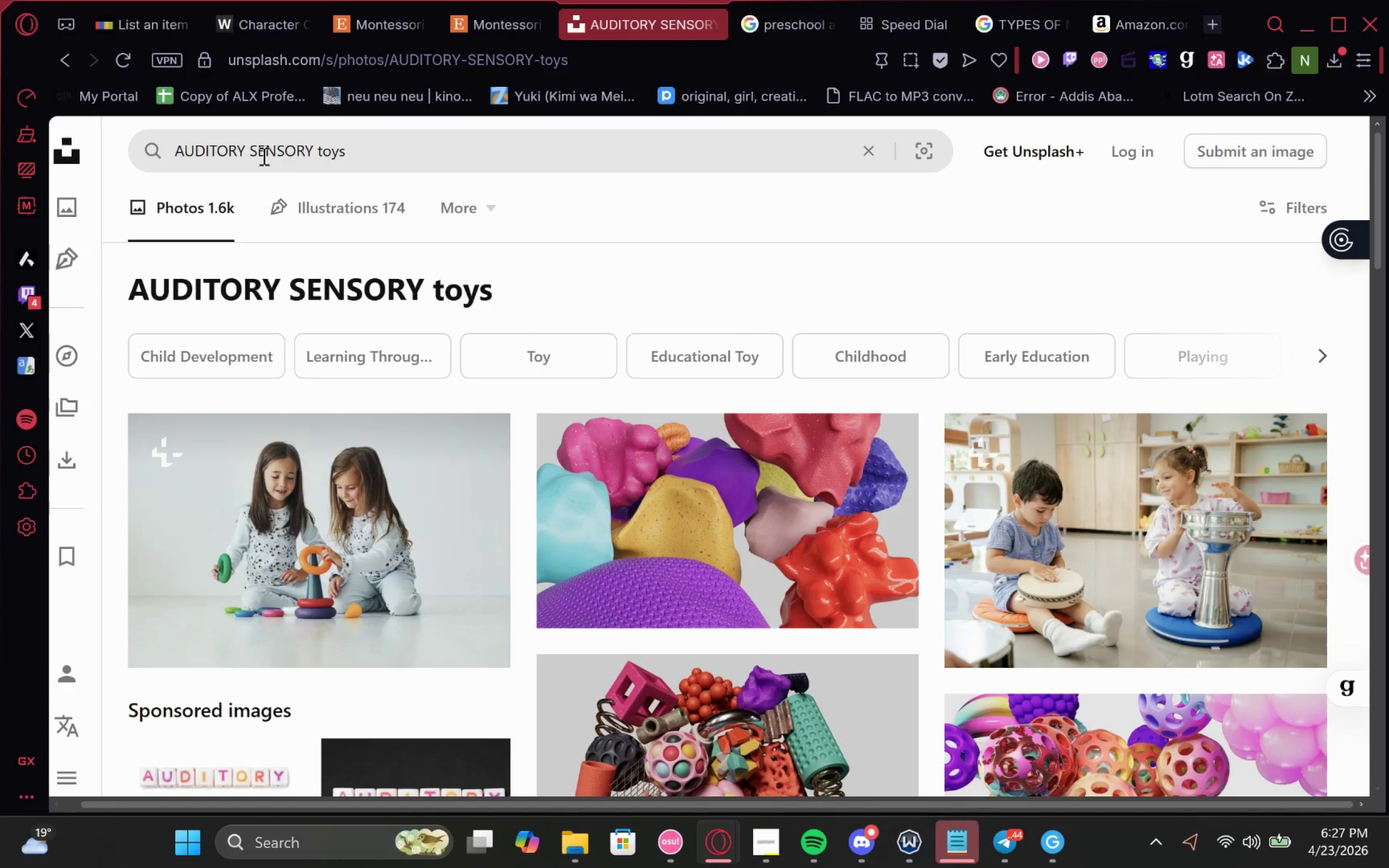 
left_click_drag(start_coordinate=[247, 150], to_coordinate=[0, 160])
 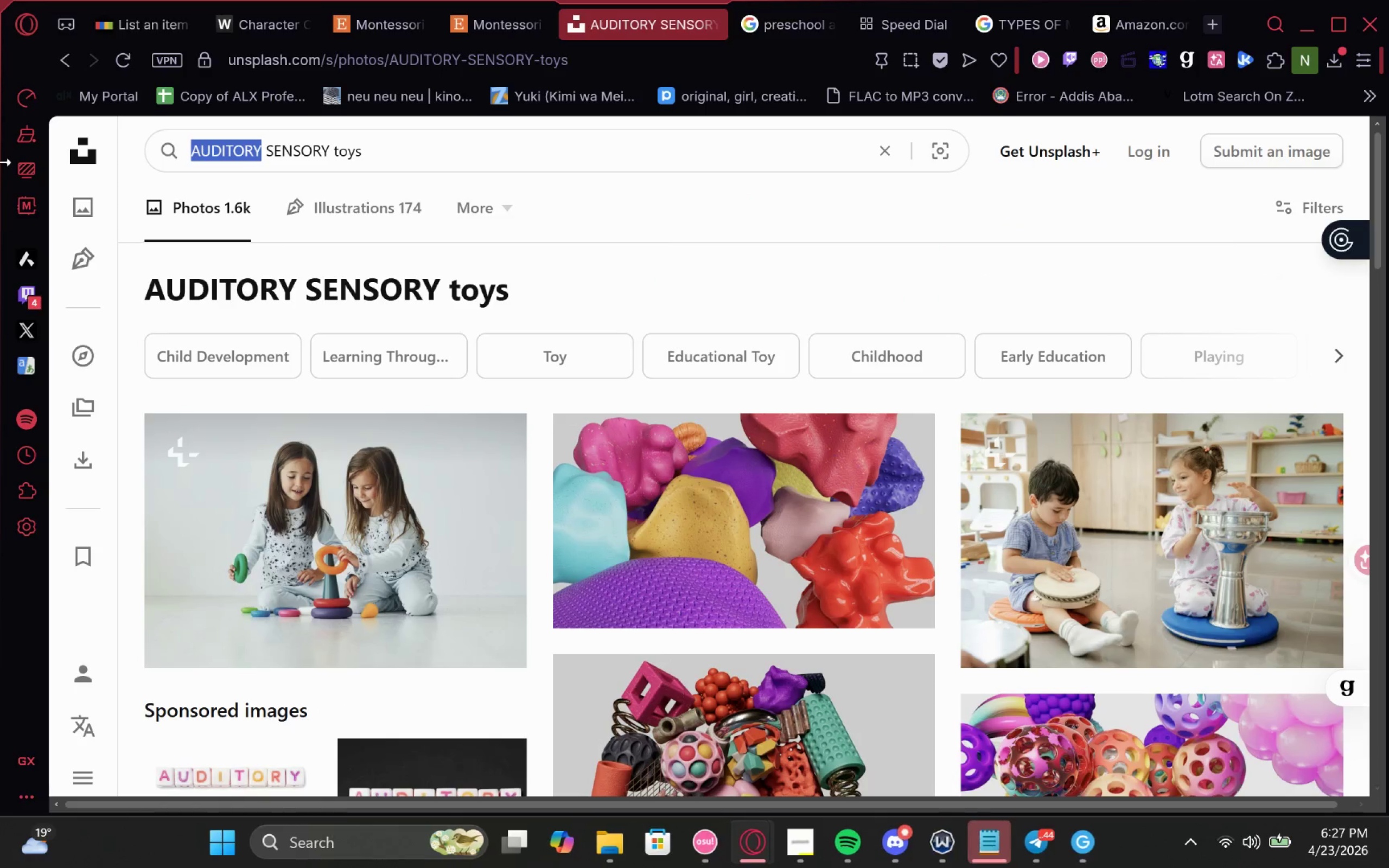 
type(acile )
 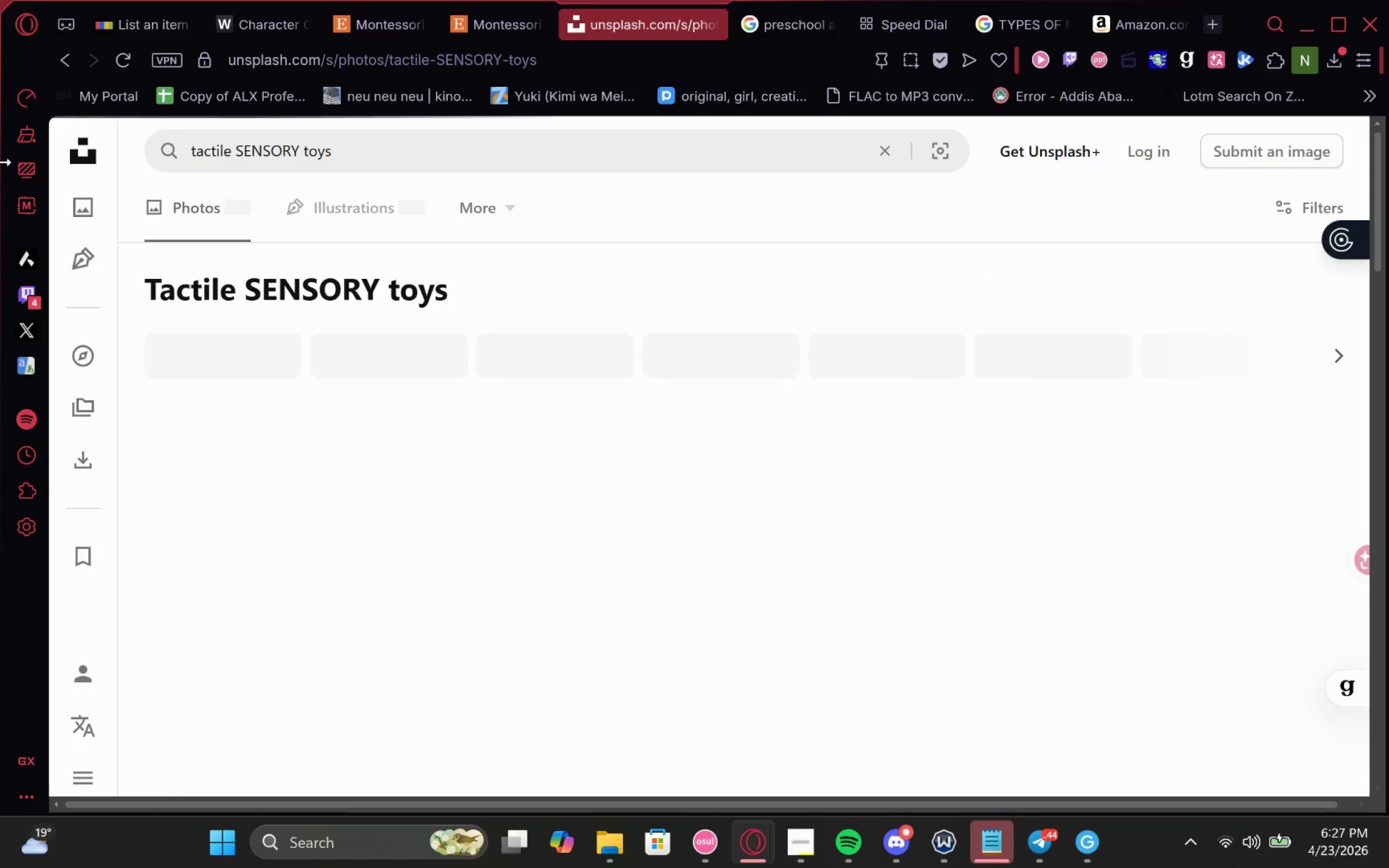 
hold_key(key=T, duration=1.0)
 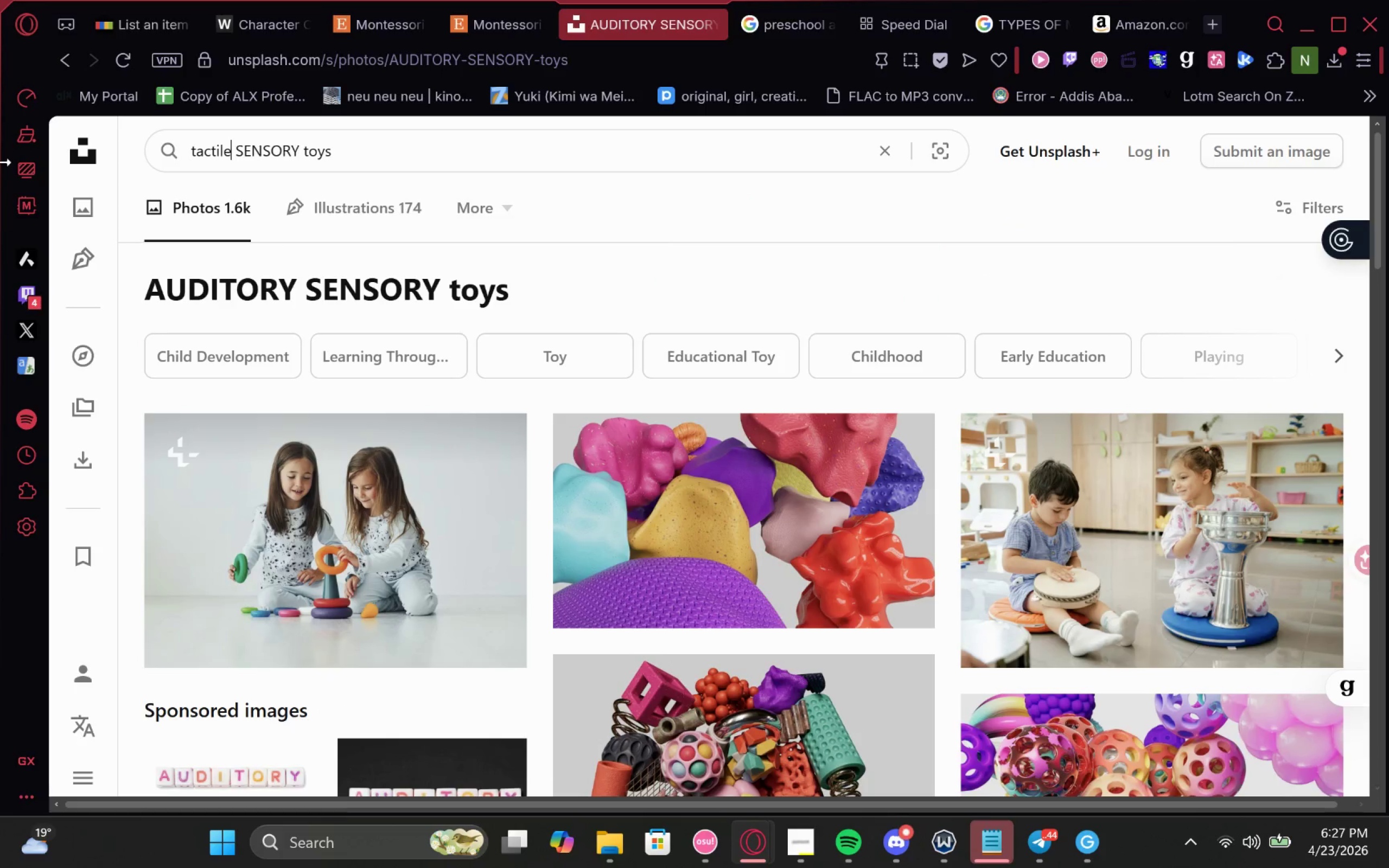 
key(Enter)
 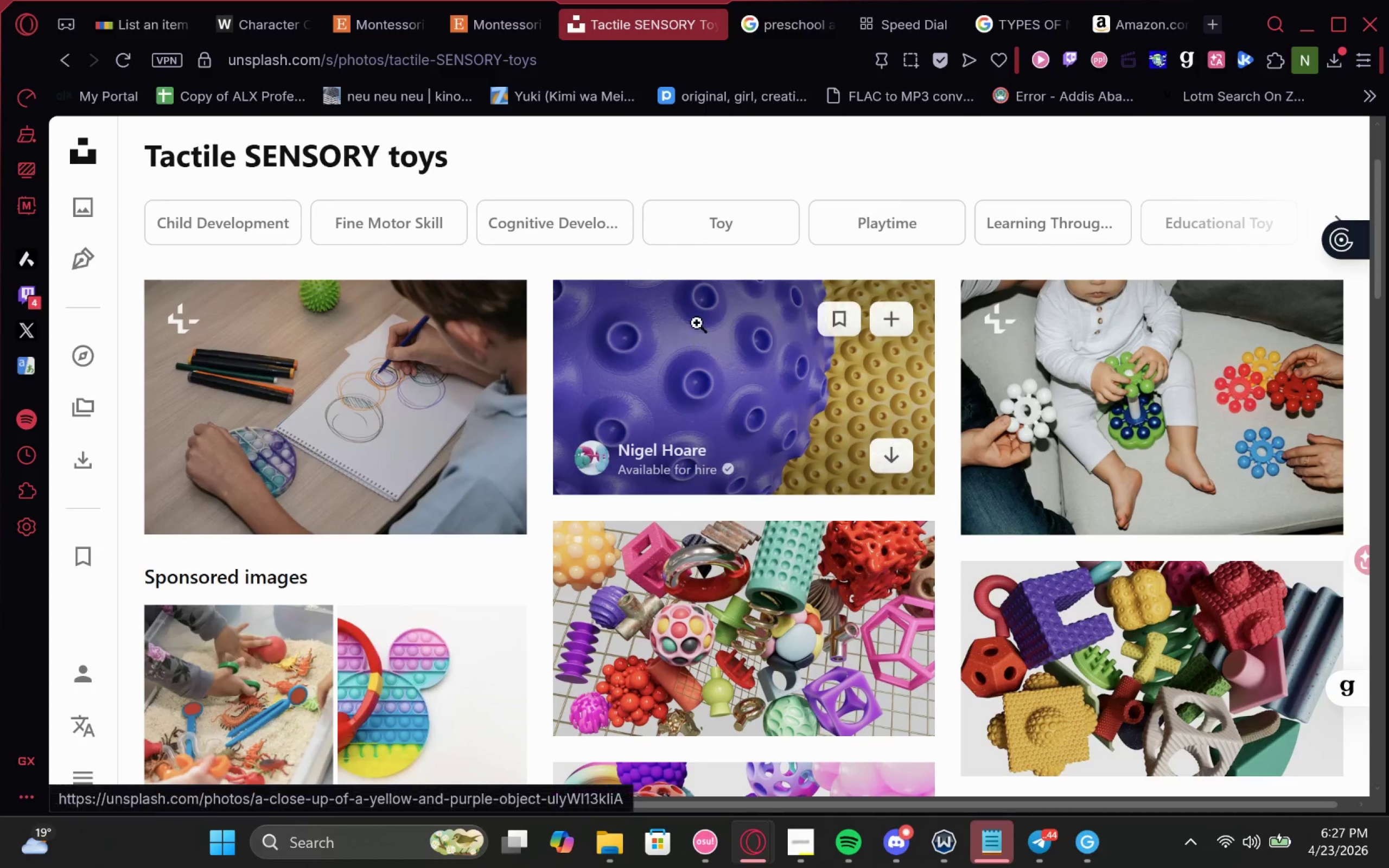 
wait(10.39)
 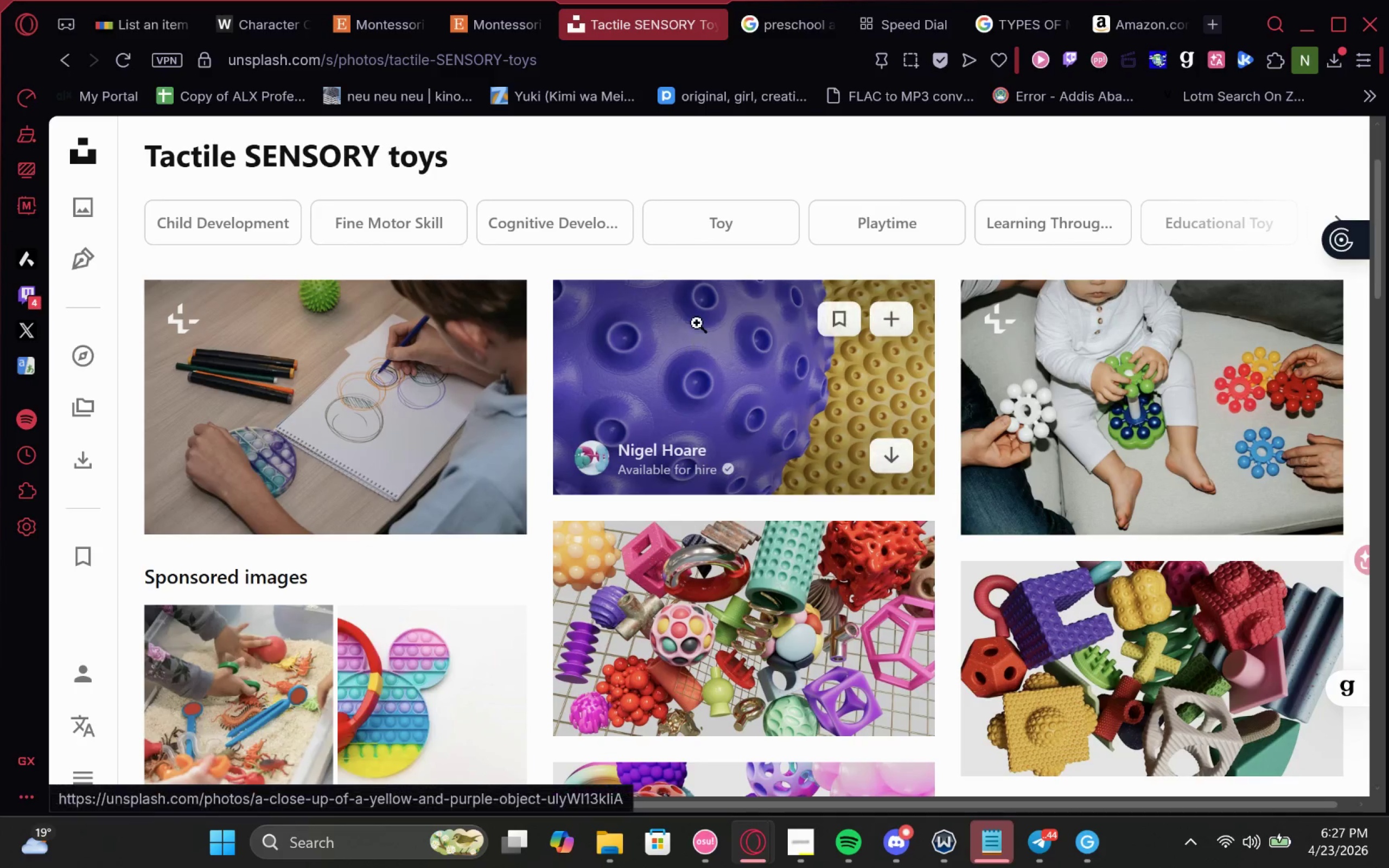 
left_click([259, 25])
 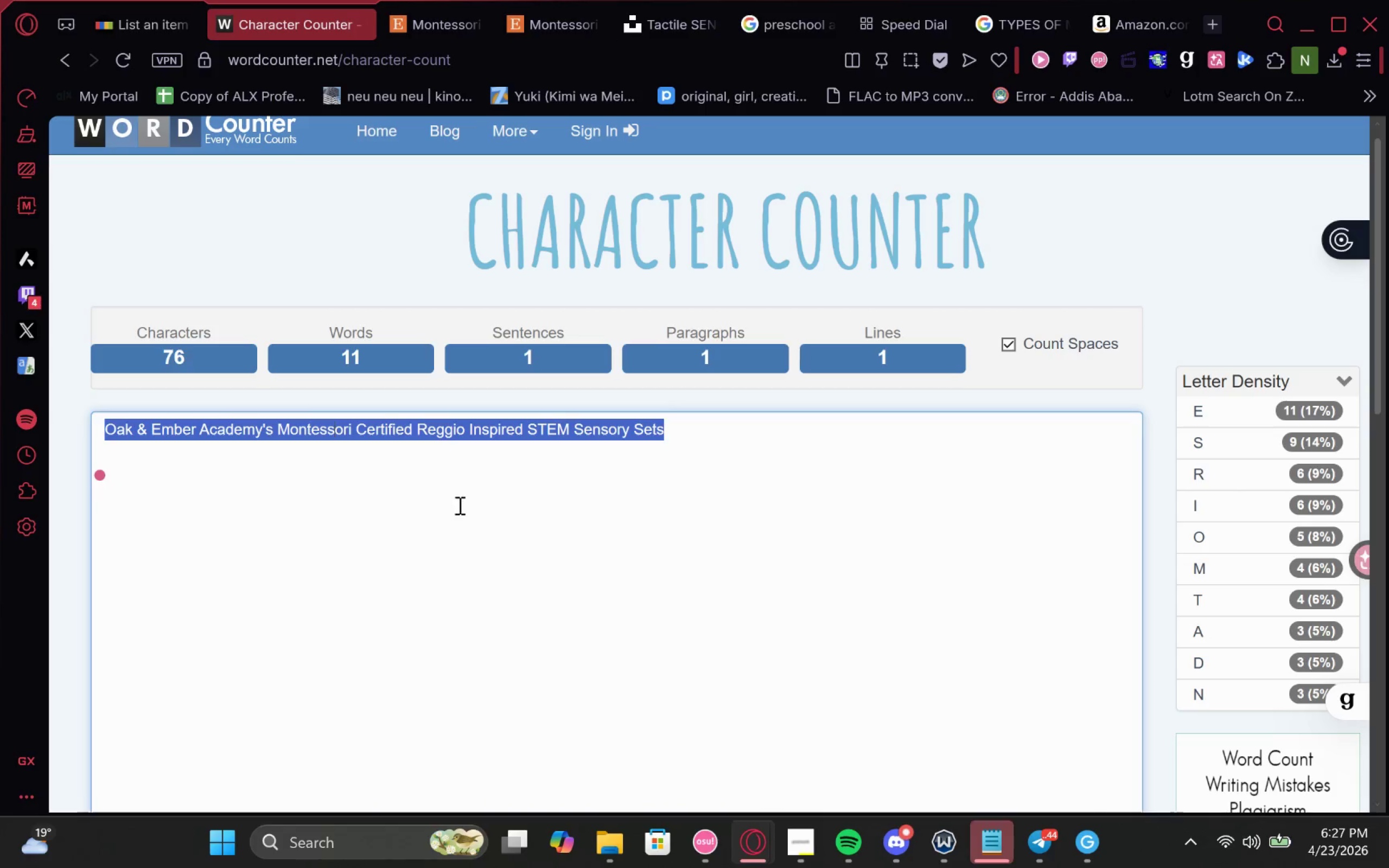 
left_click([457, 483])
 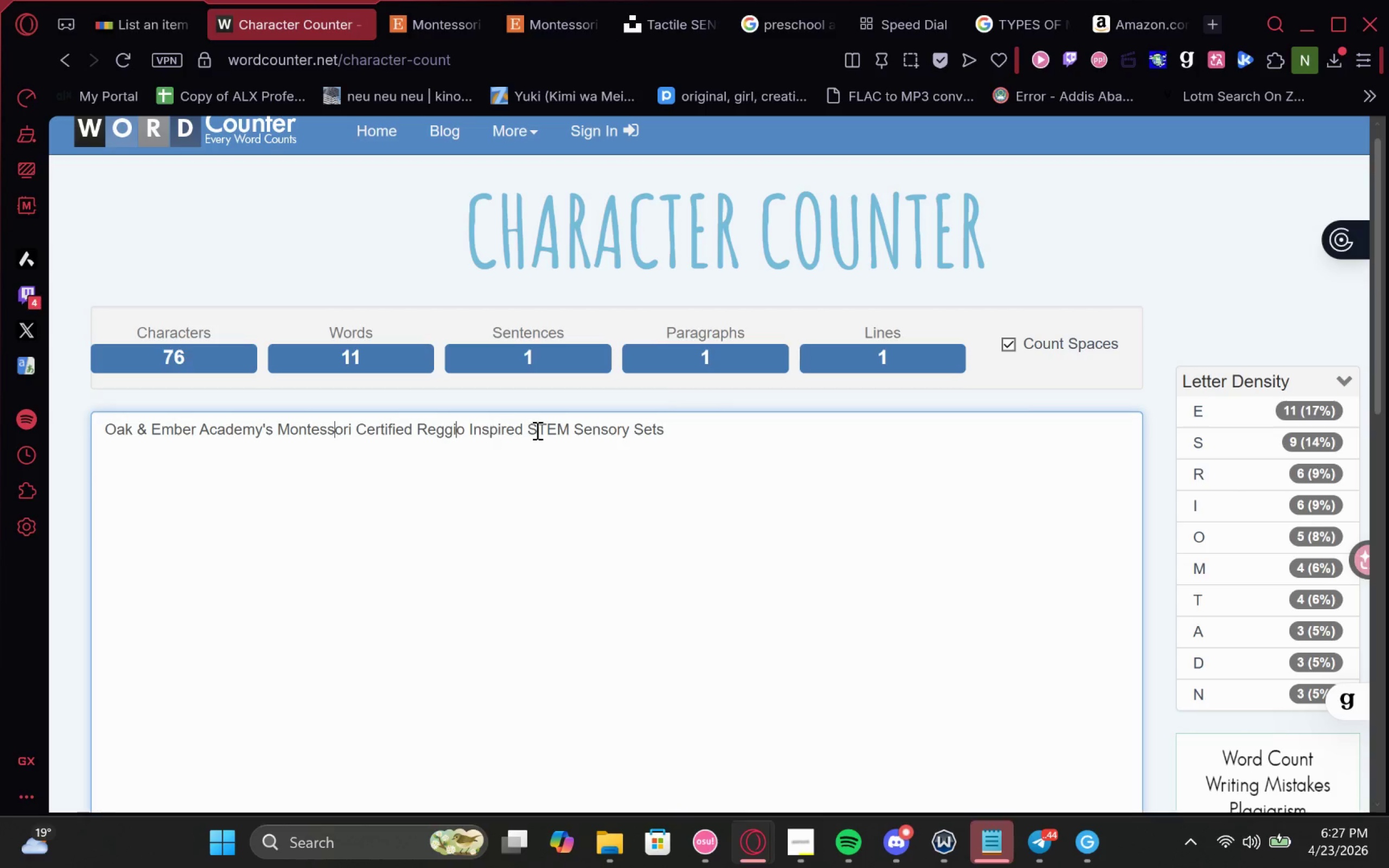 
double_click([556, 431])
 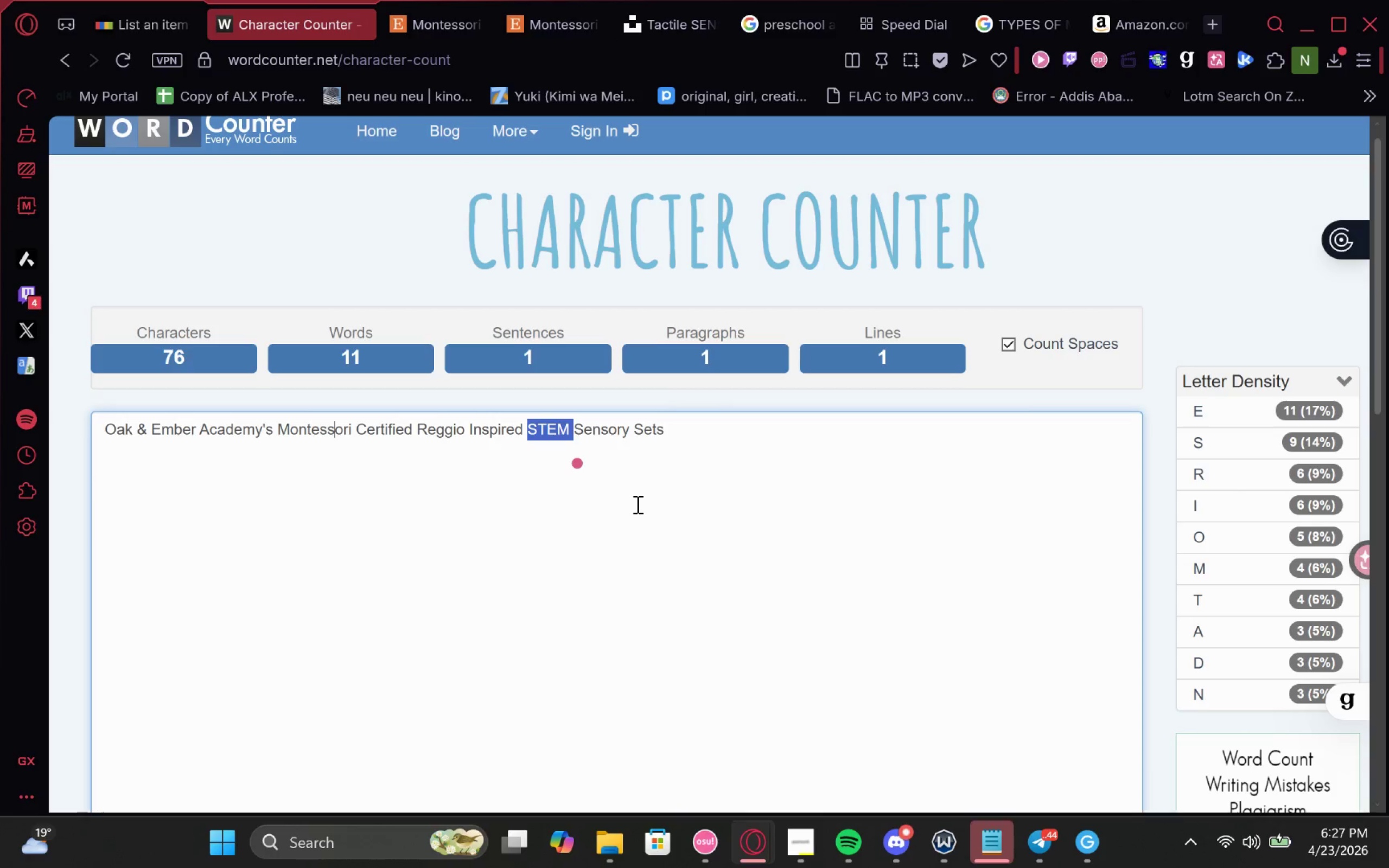 
type(Tactile )
 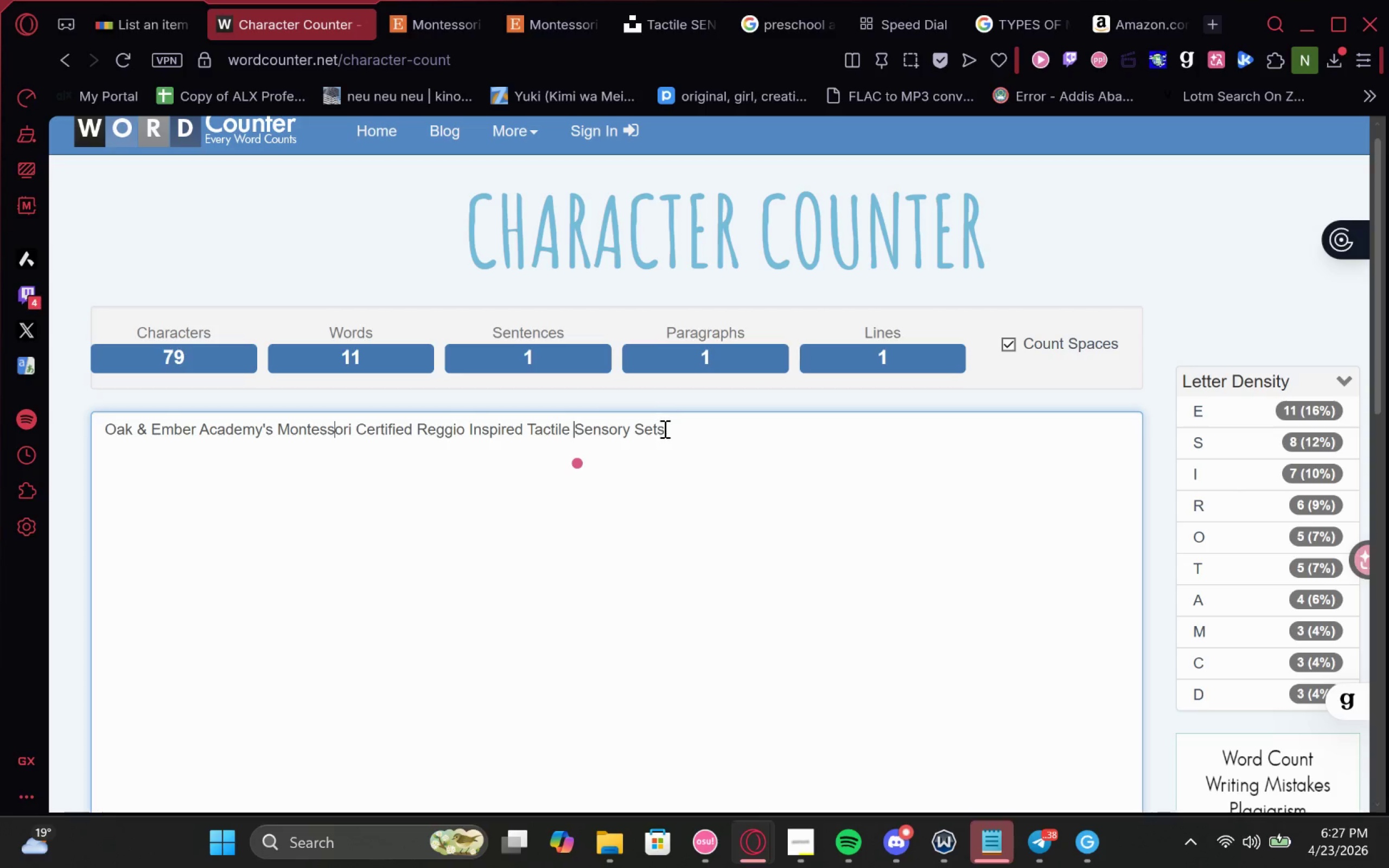 
left_click_drag(start_coordinate=[664, 429], to_coordinate=[0, 430])
 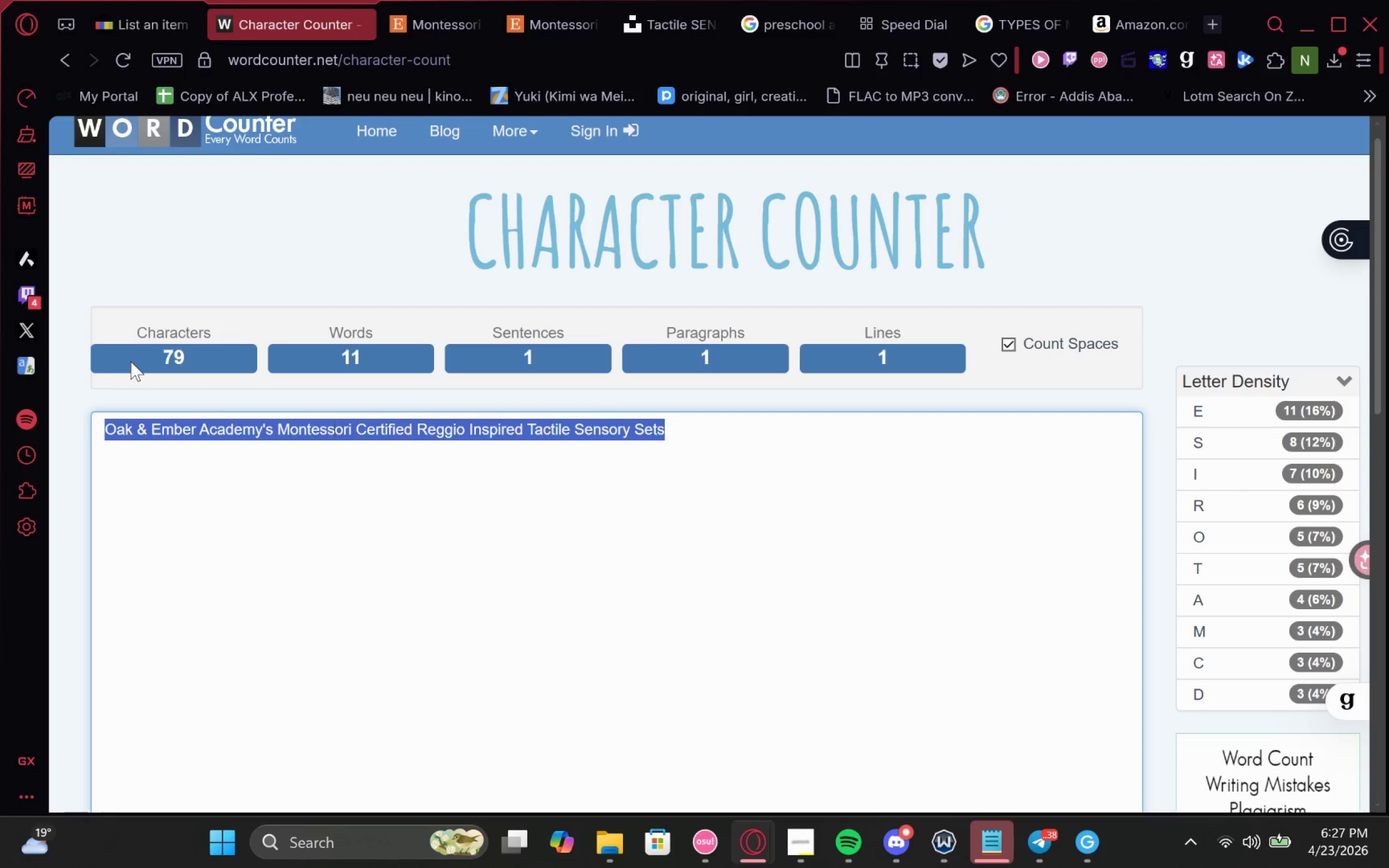 
key(Control+C)
 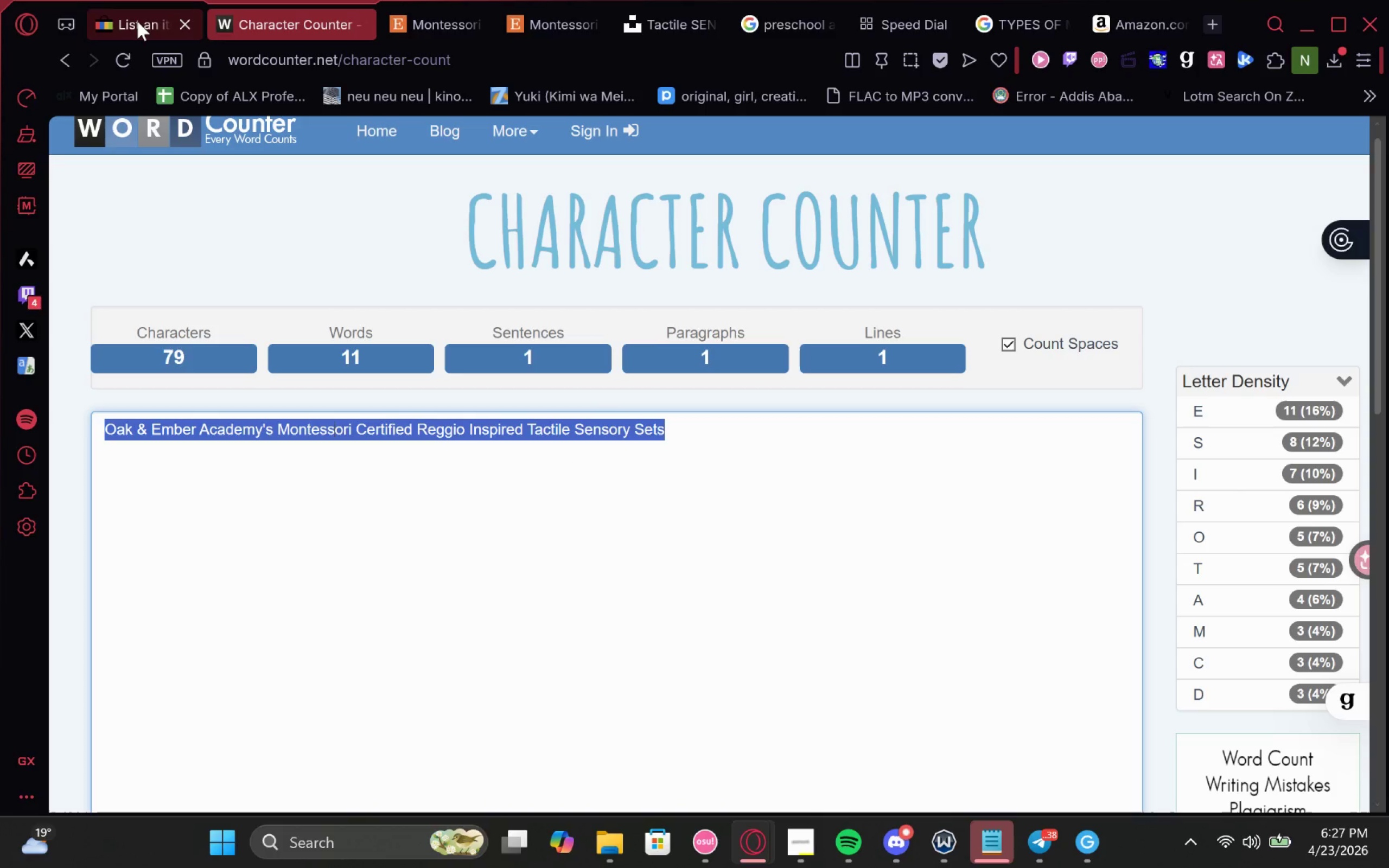 
left_click([137, 21])
 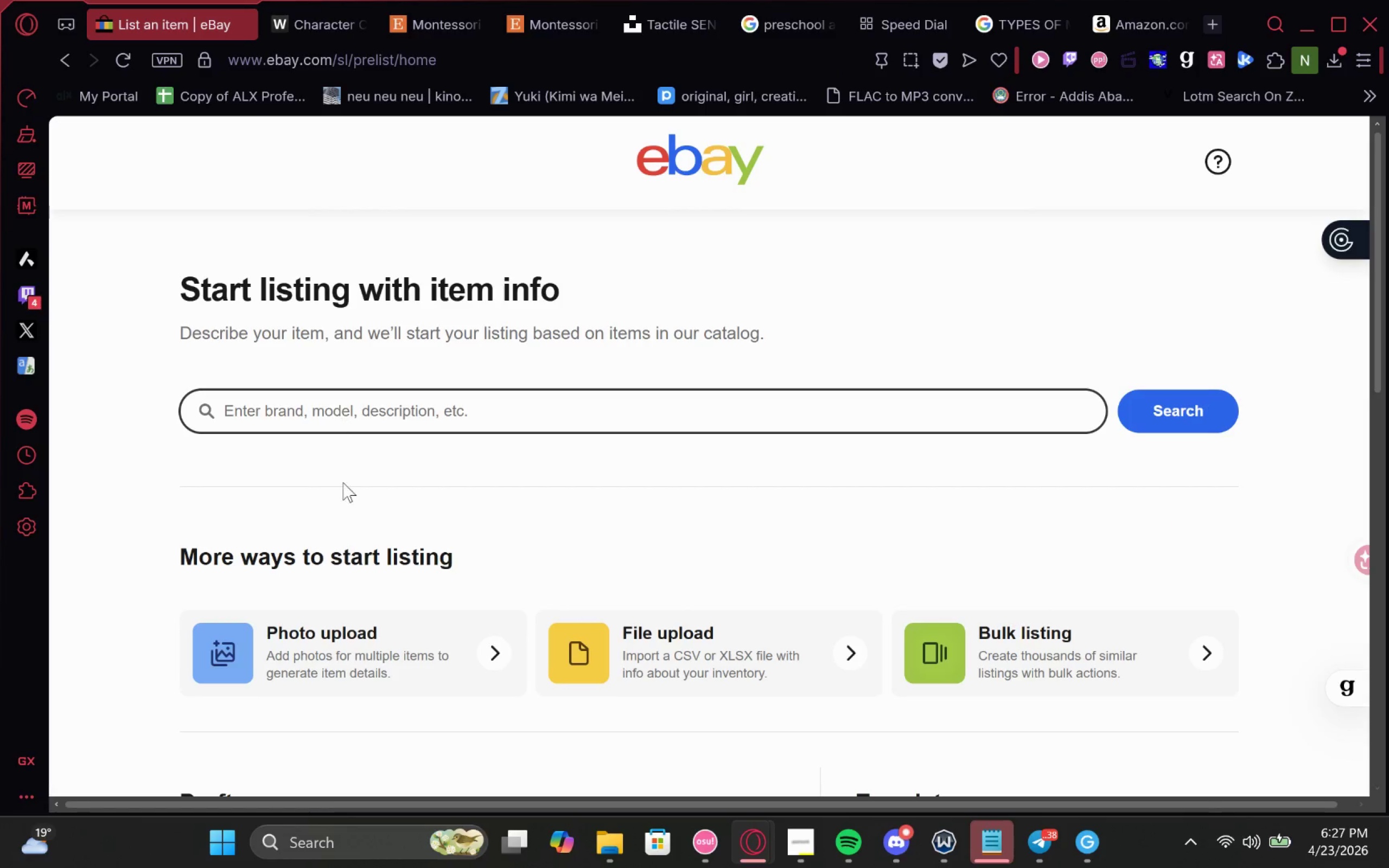 
left_click([300, 642])
 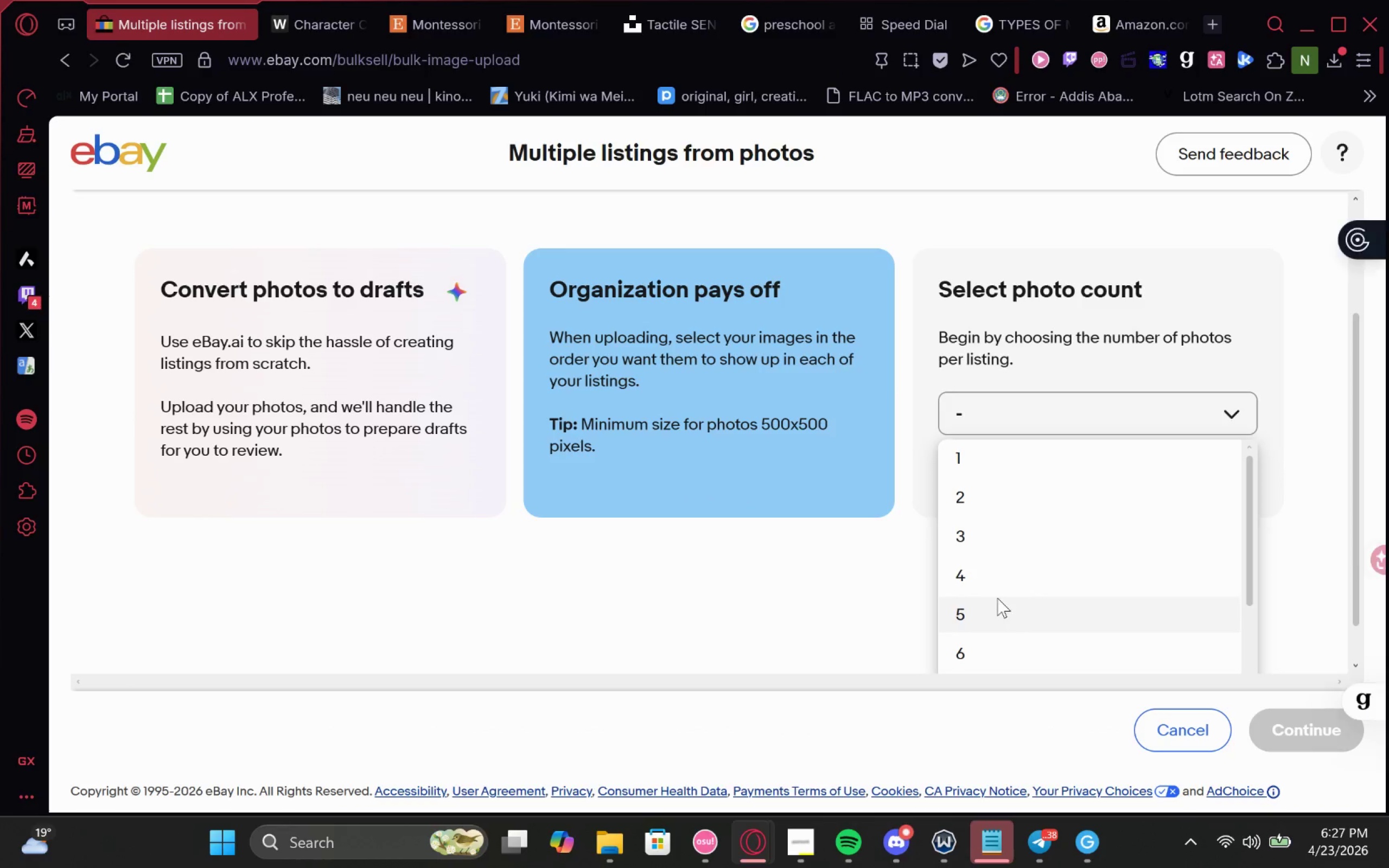 
left_click([1015, 539])
 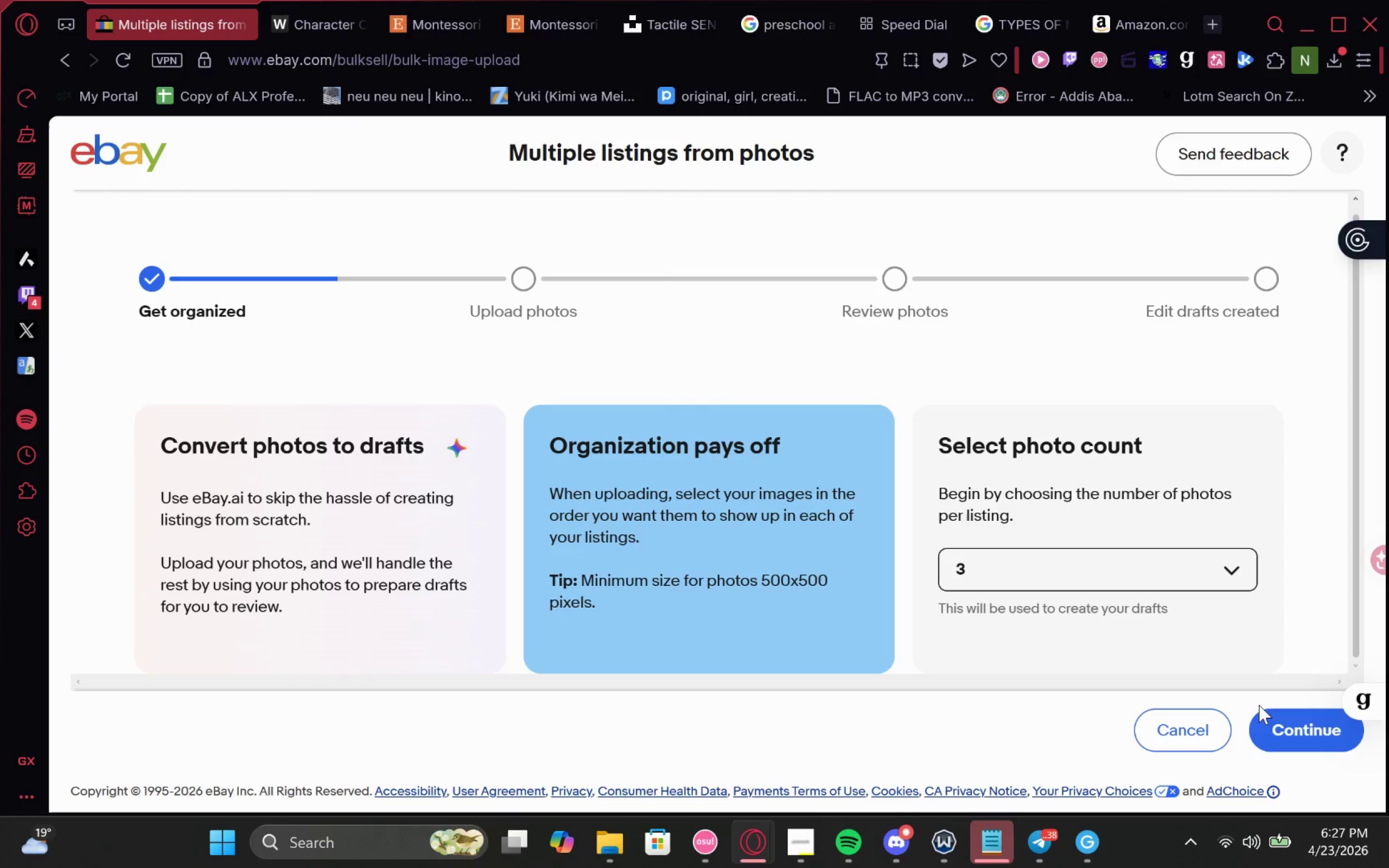 
left_click([1281, 731])
 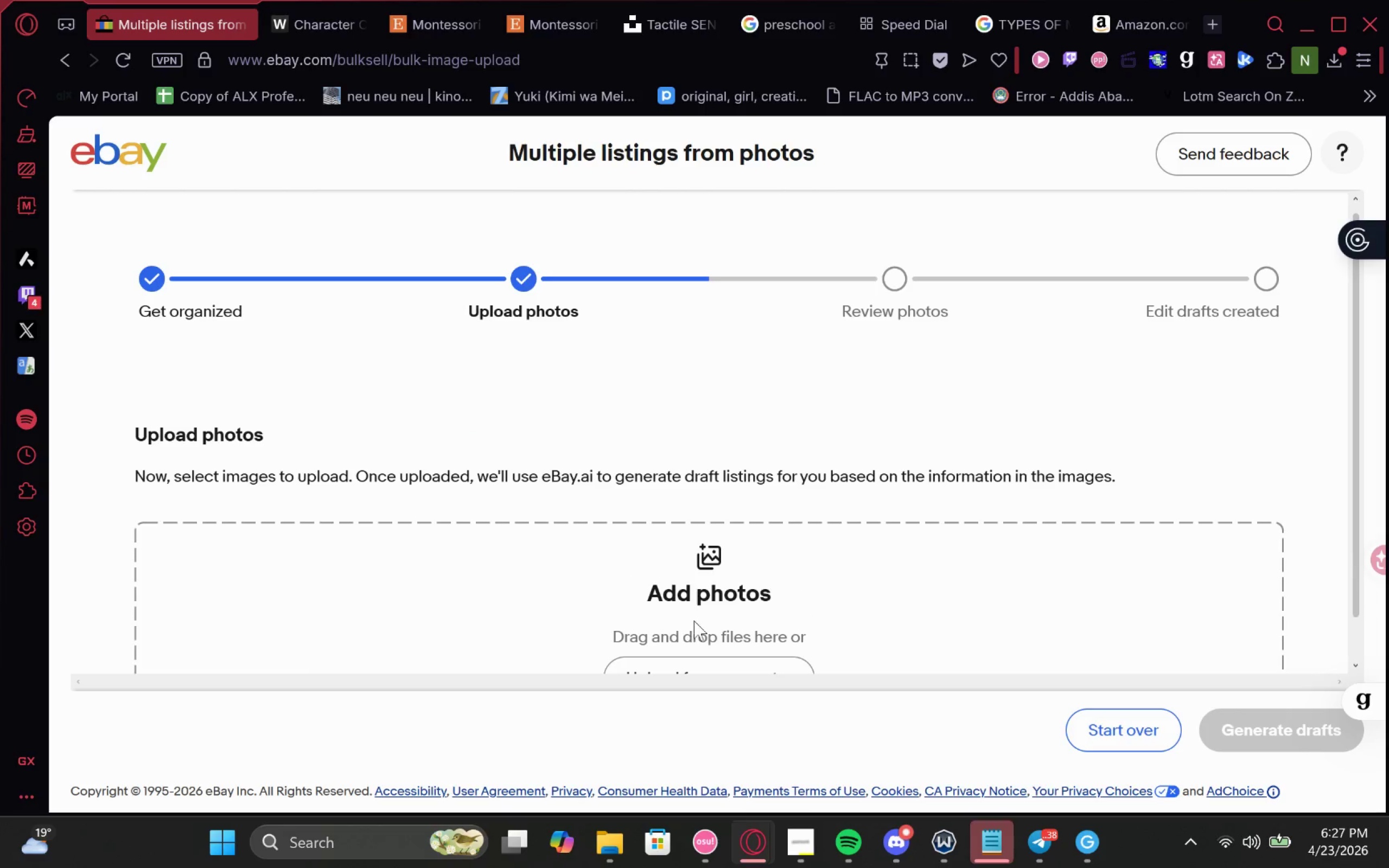 
left_click([774, 669])
 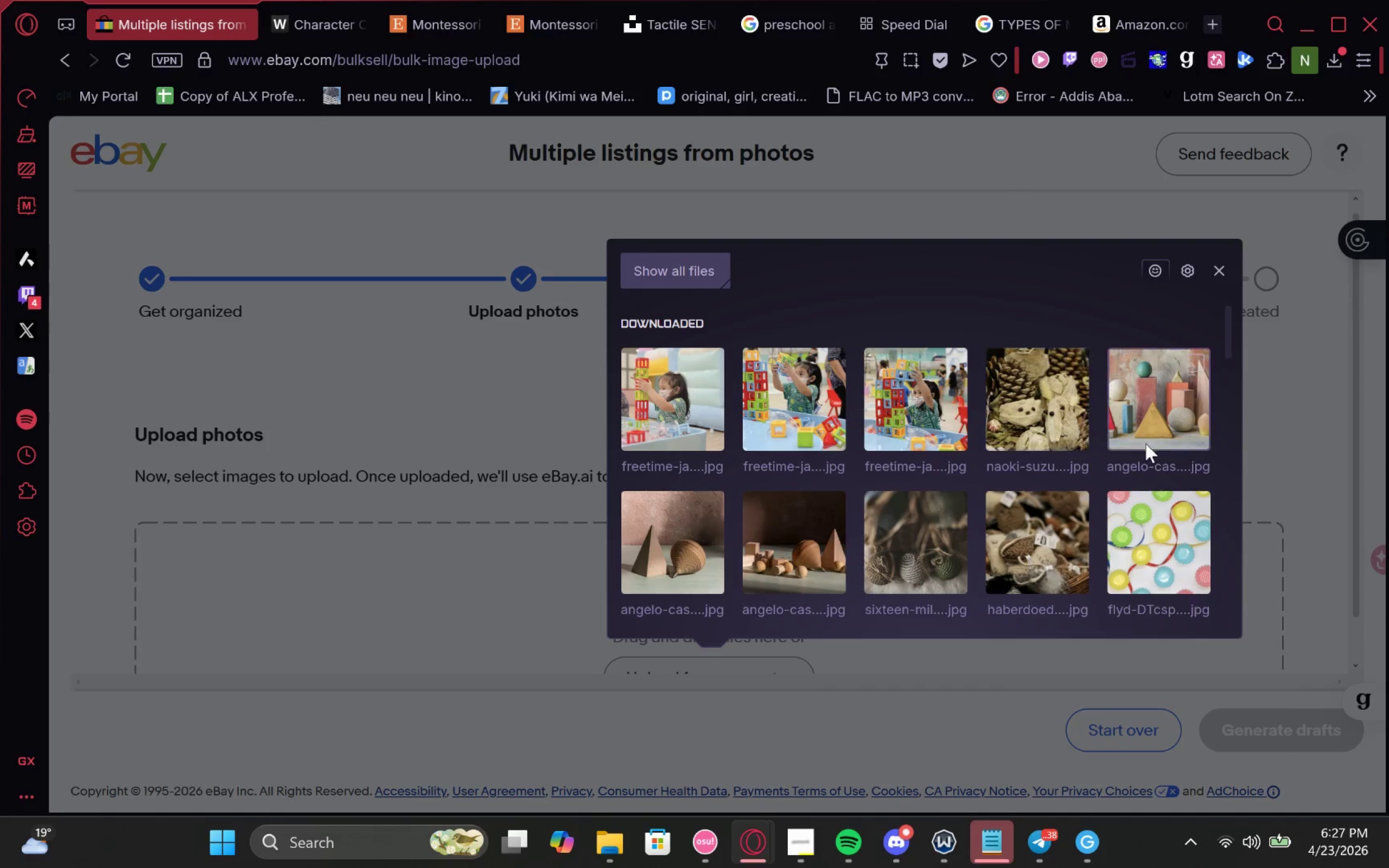 
scroll: coordinate [787, 532], scroll_direction: down, amount: 1.0
 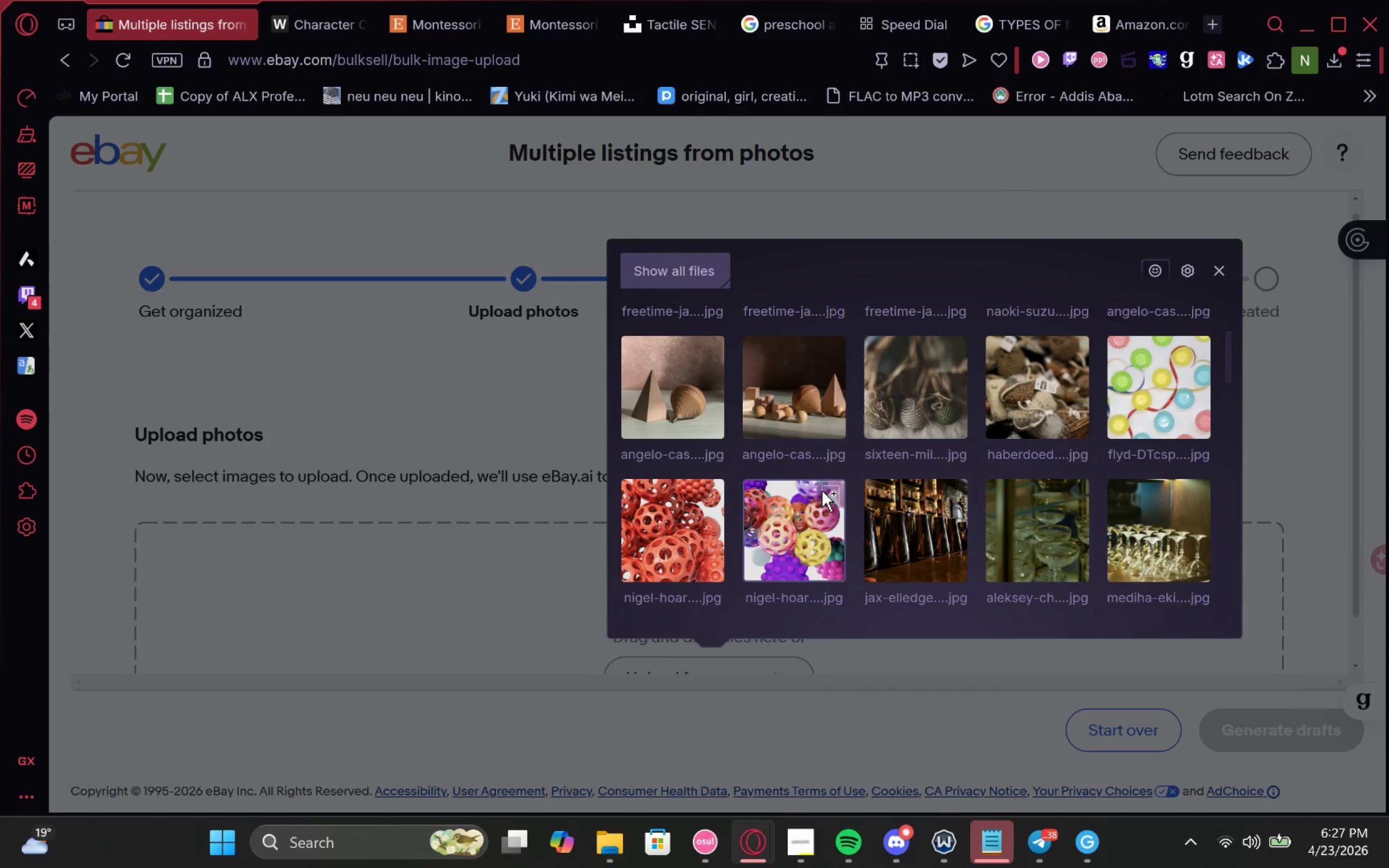 
left_click([823, 491])
 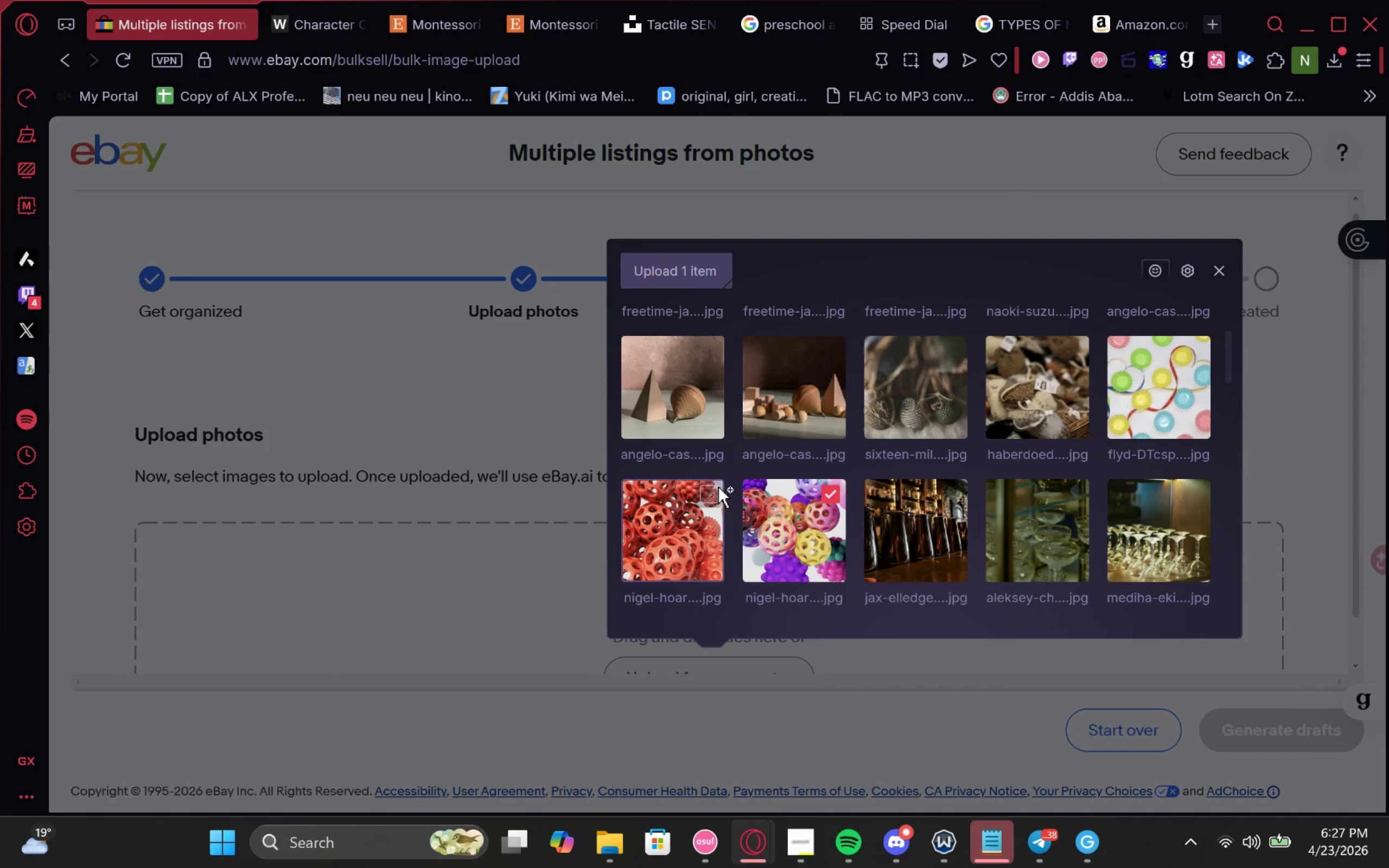 
left_click([700, 488])
 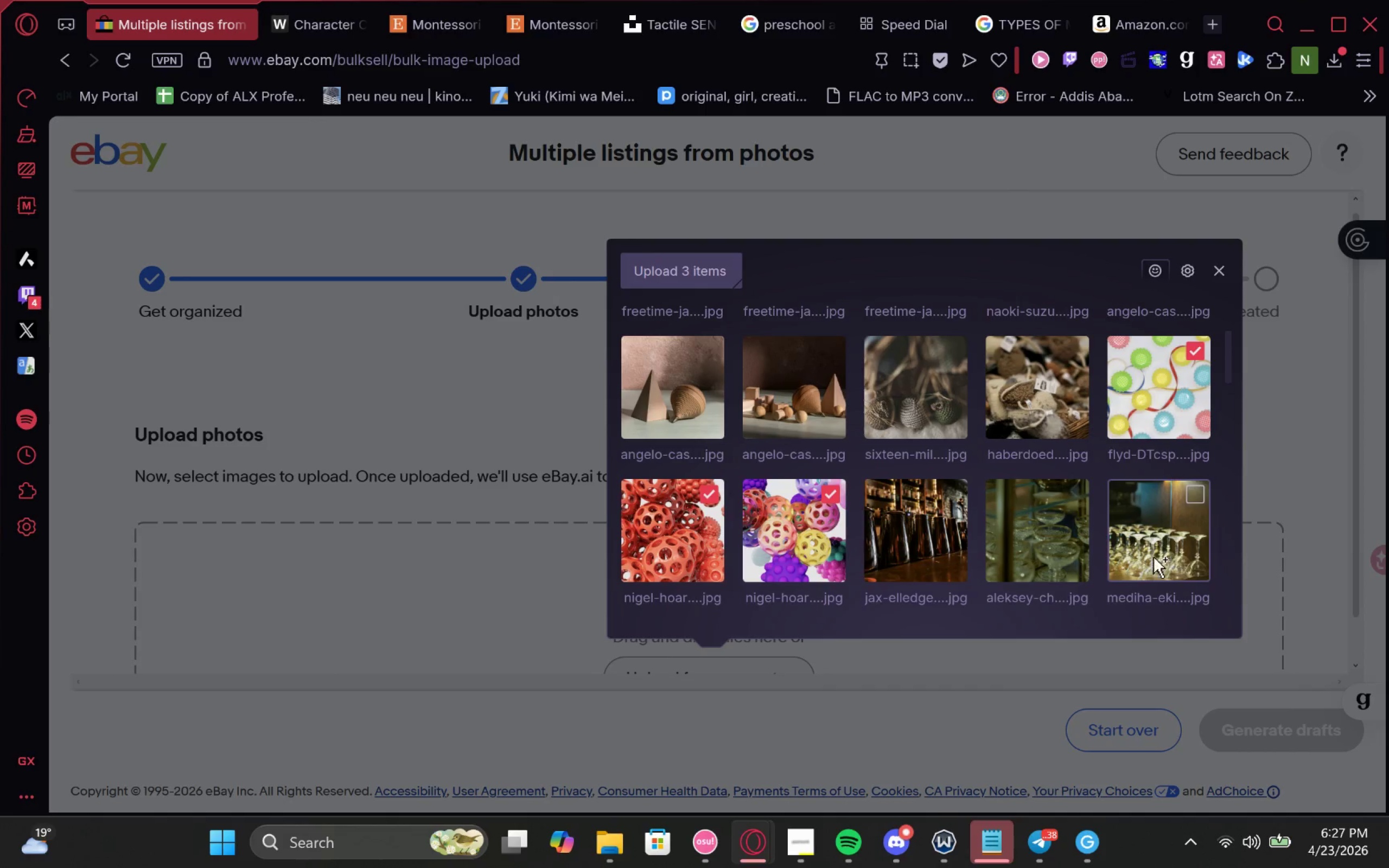 
left_click([681, 271])
 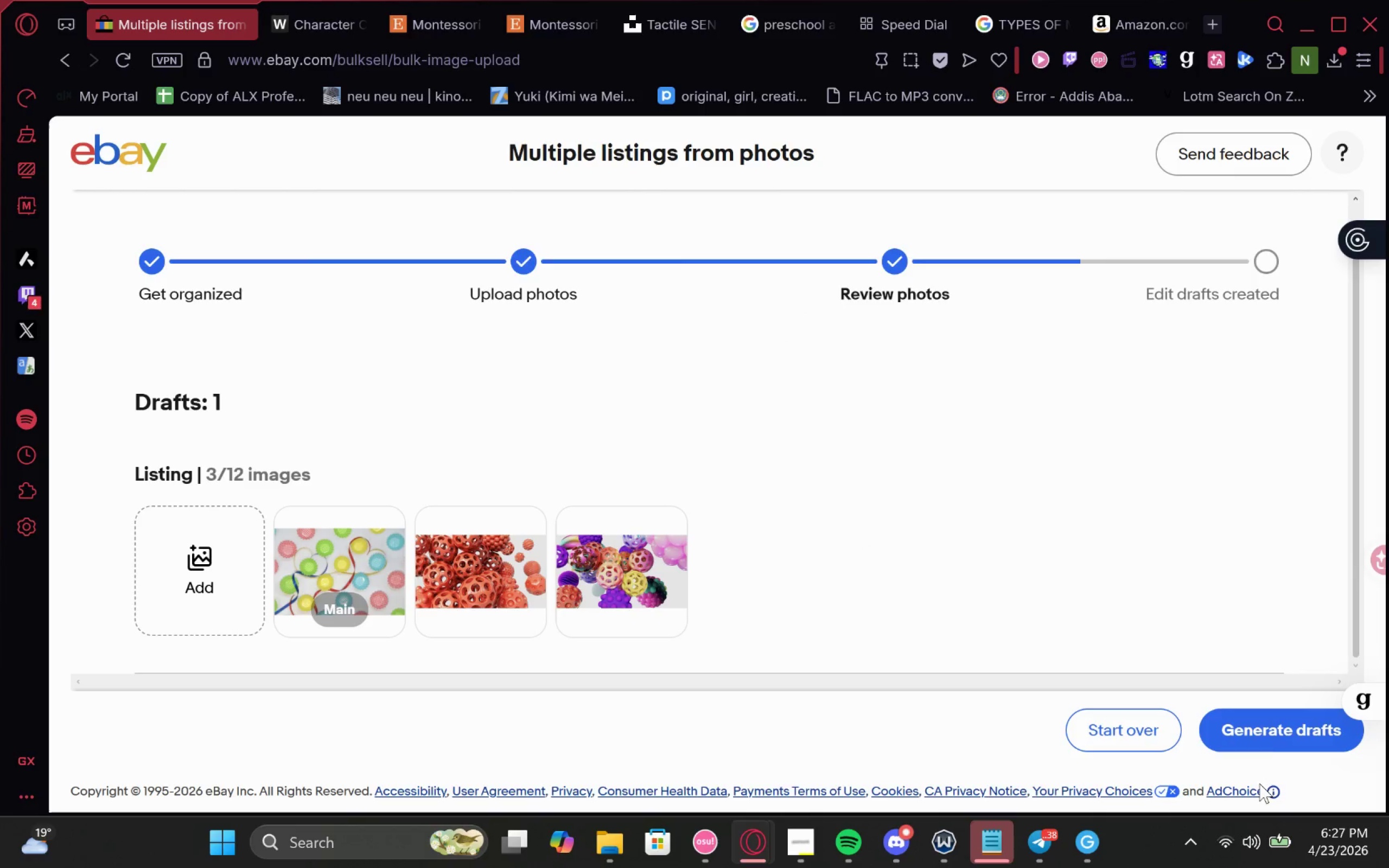 
left_click([1268, 723])
 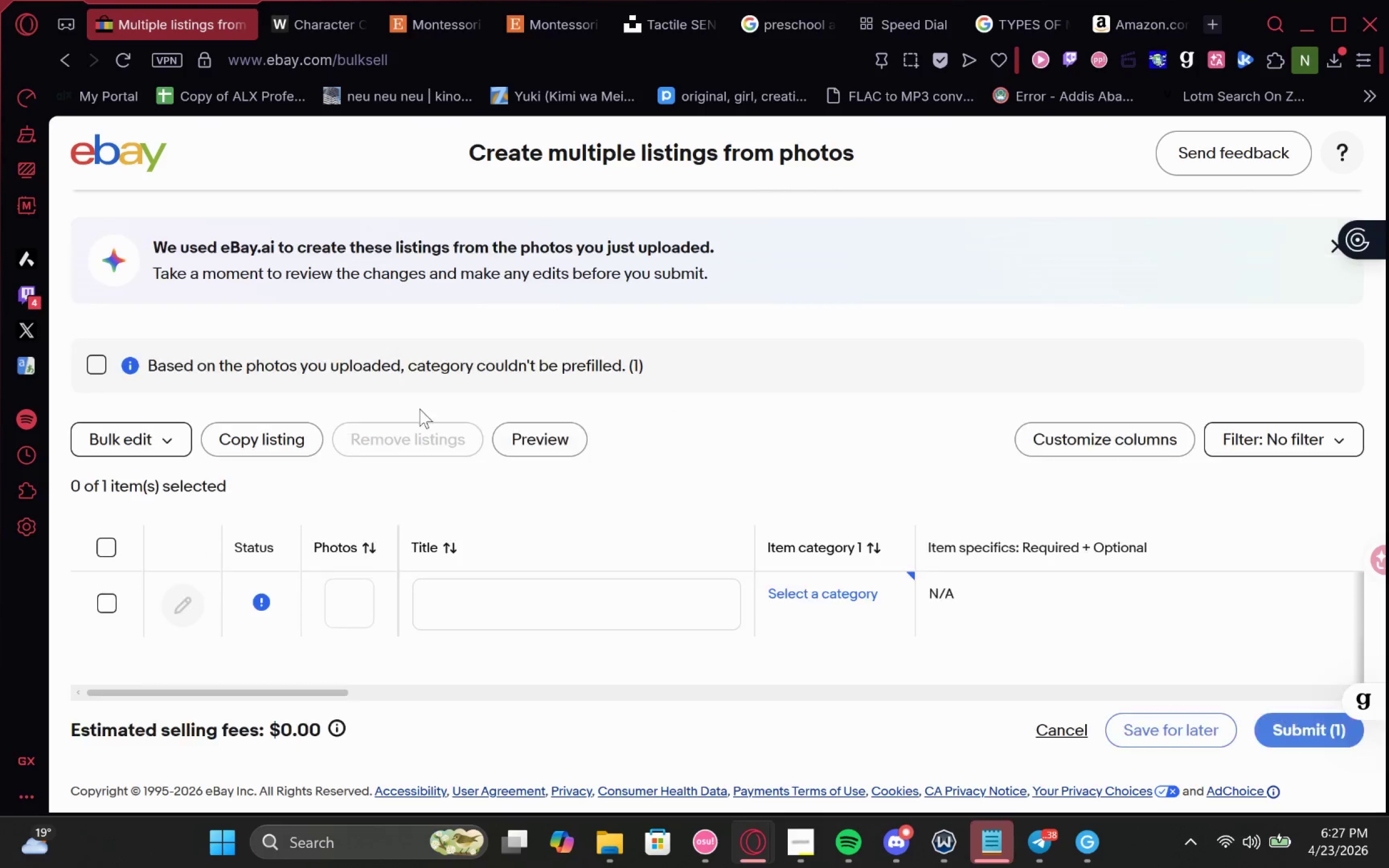 
left_click([482, 596])
 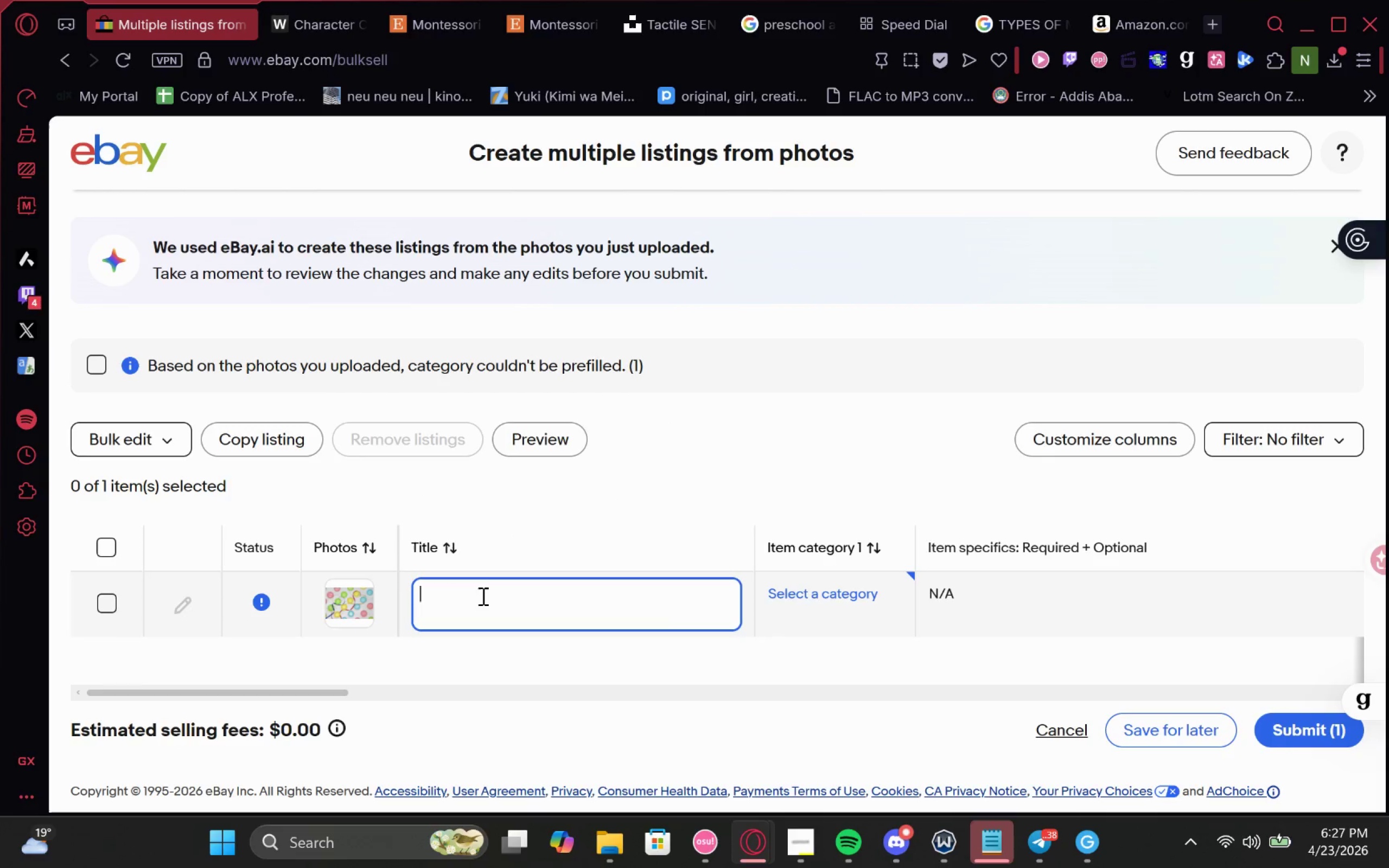 
key(Control+V)
 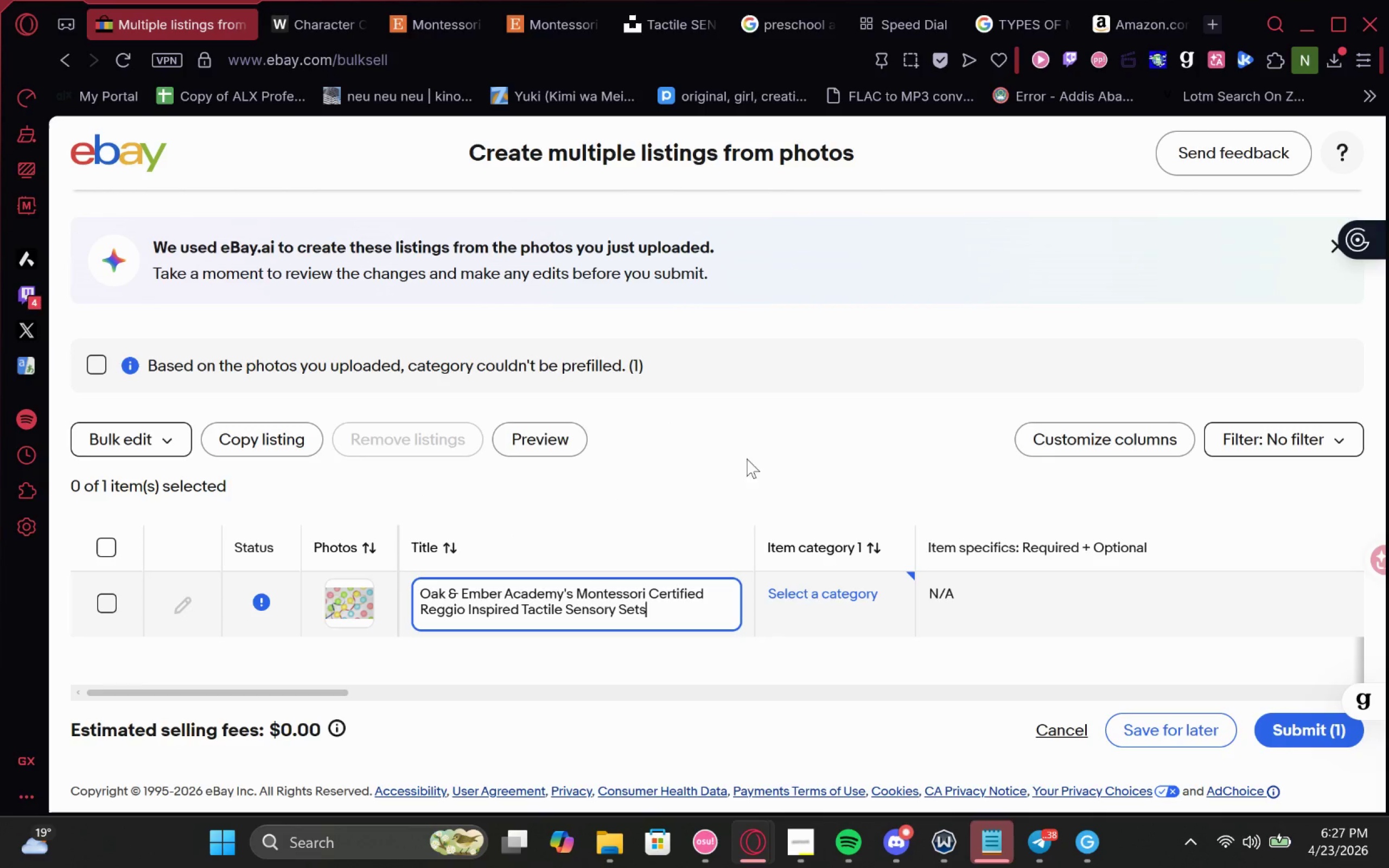 
left_click([746, 468])
 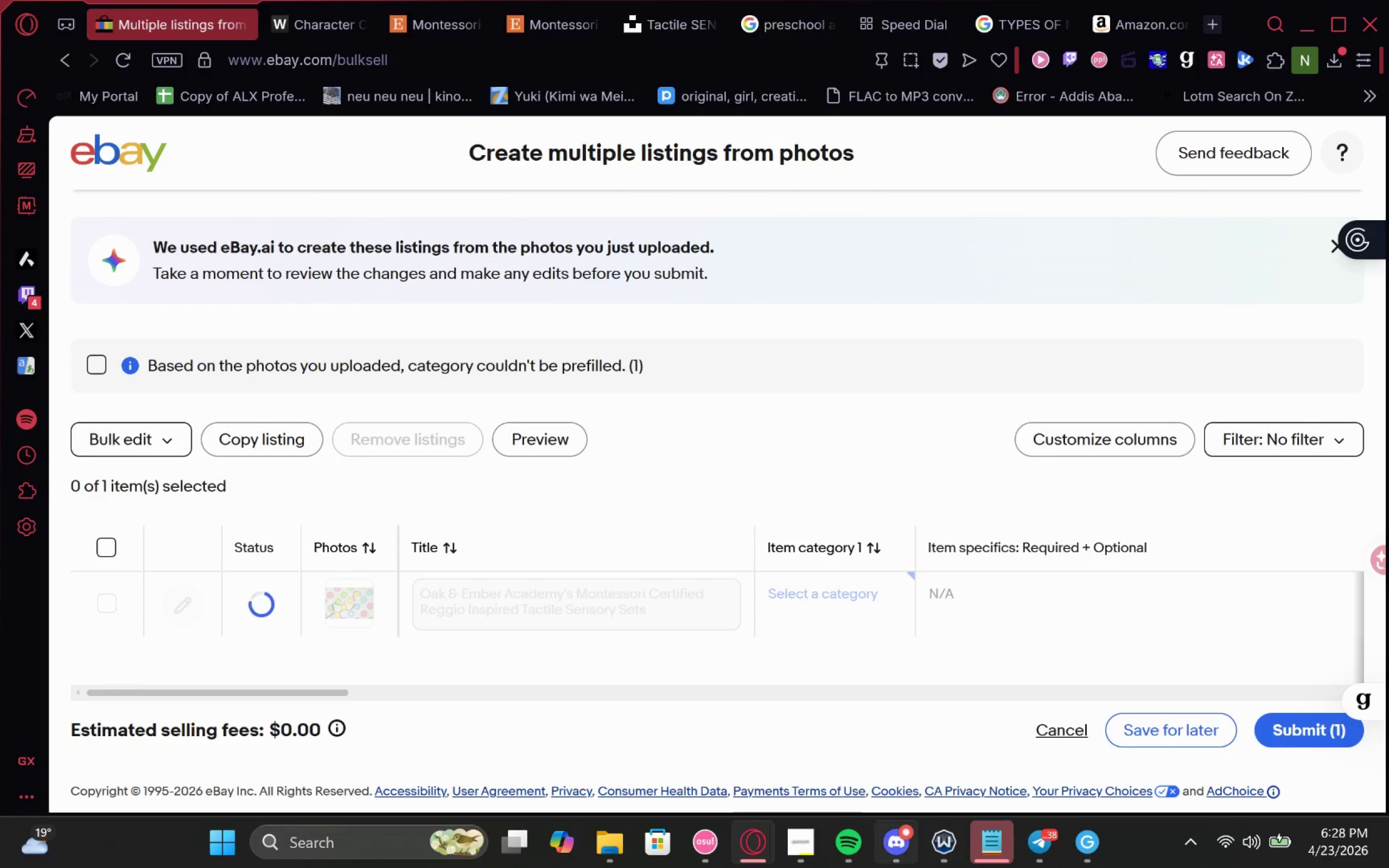 
left_click([802, 839])